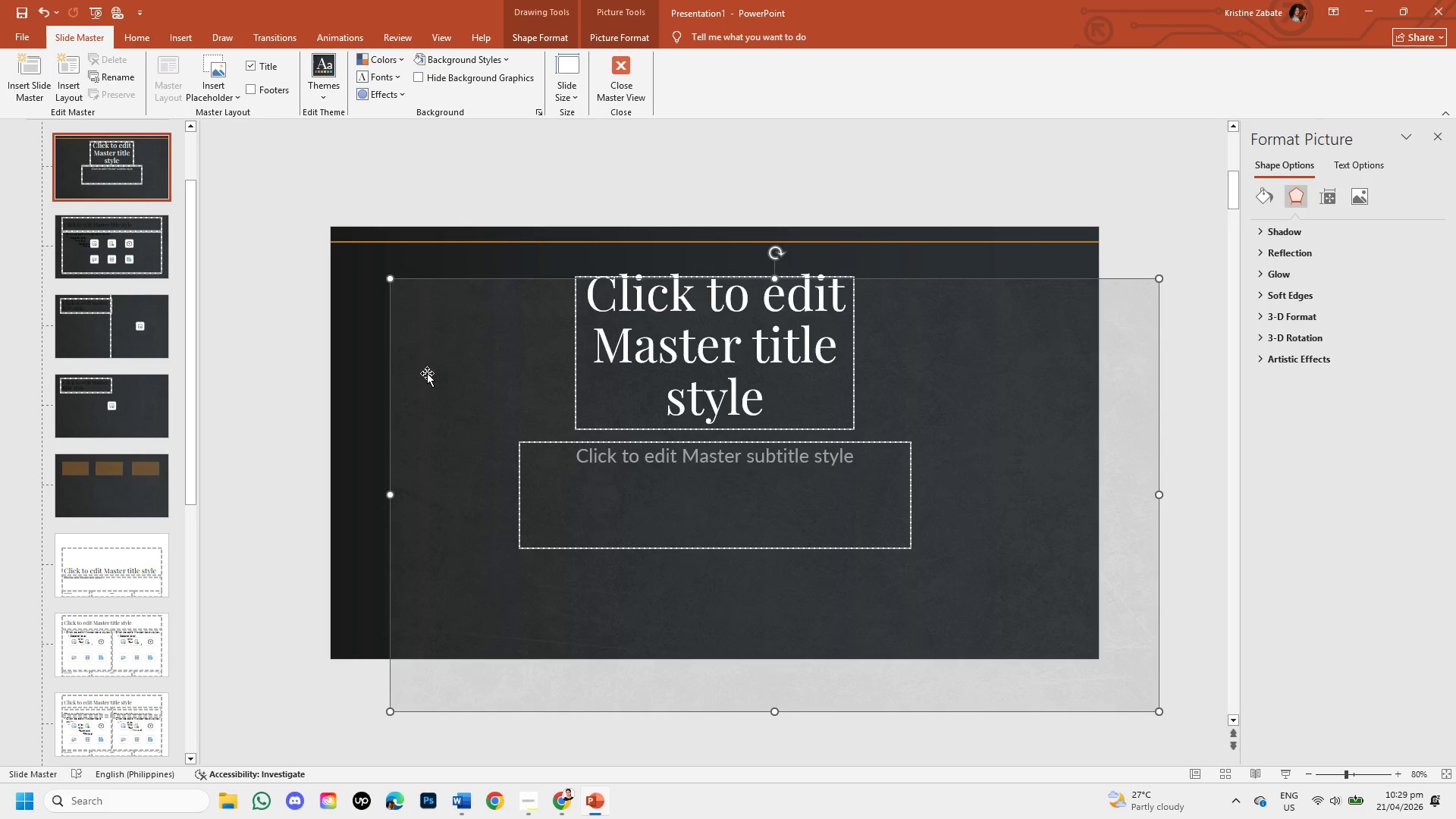 
key(Control+Z)
 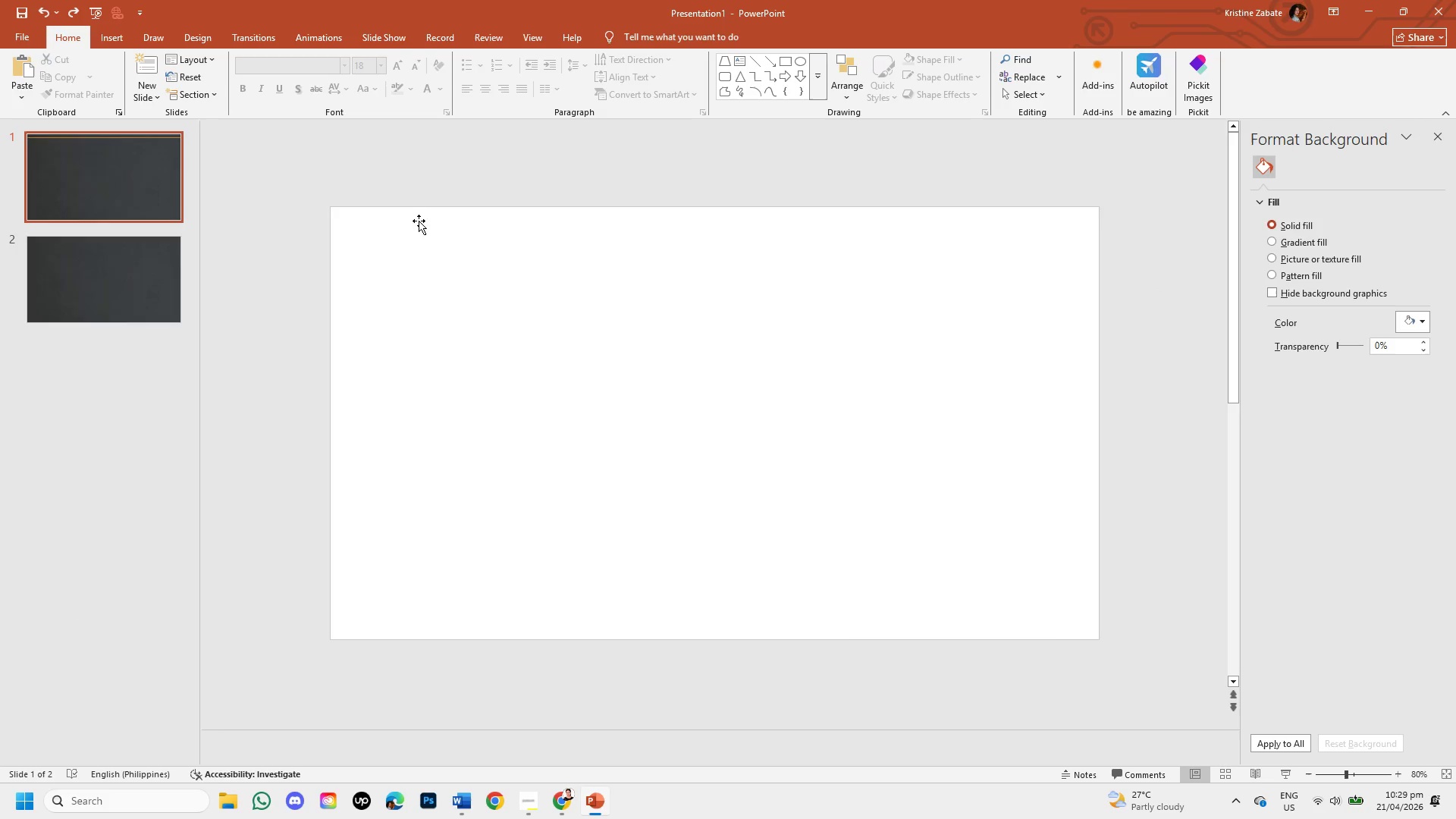 
key(Control+V)
 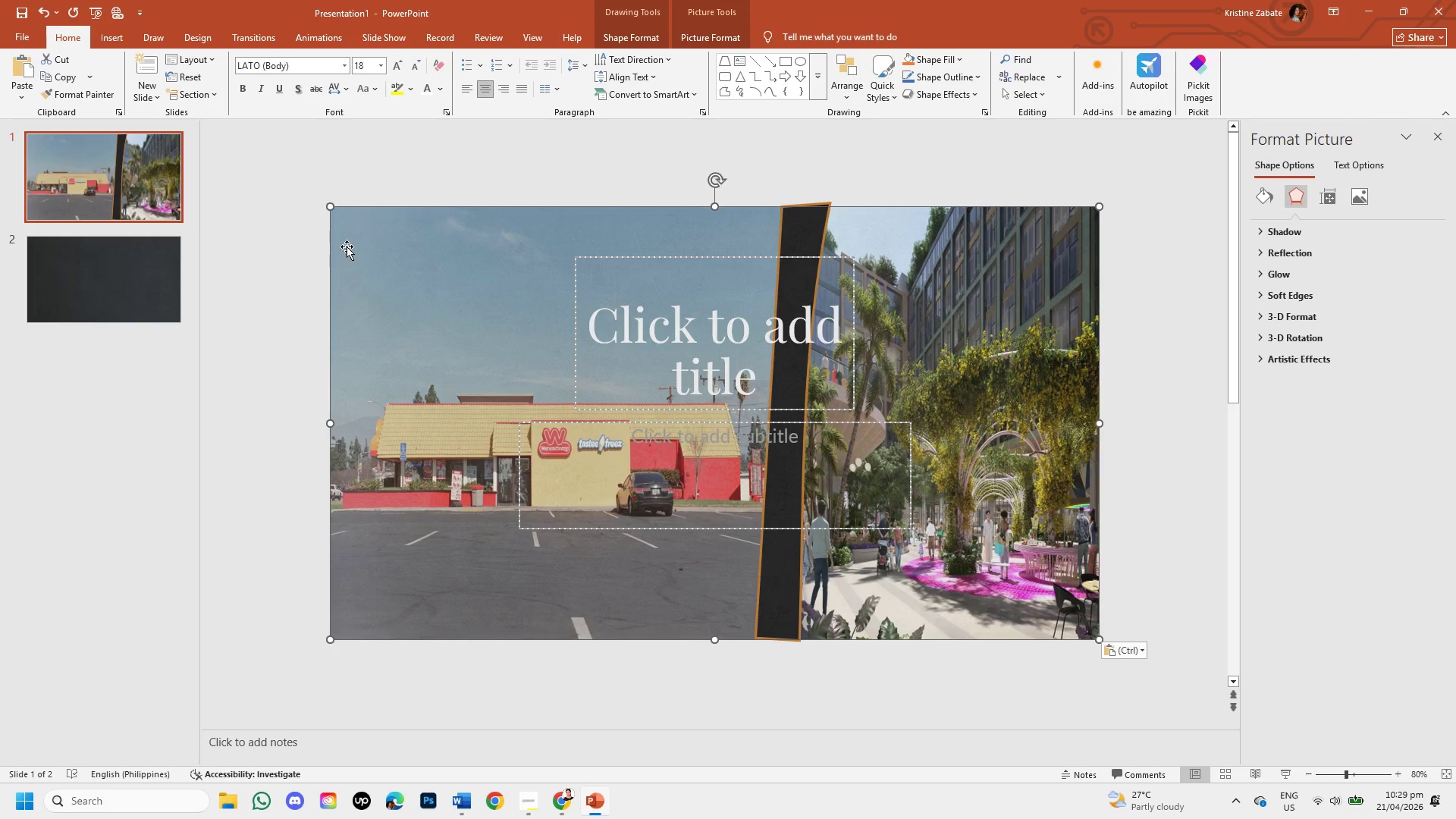 
left_click_drag(start_coordinate=[374, 255], to_coordinate=[369, 253])
 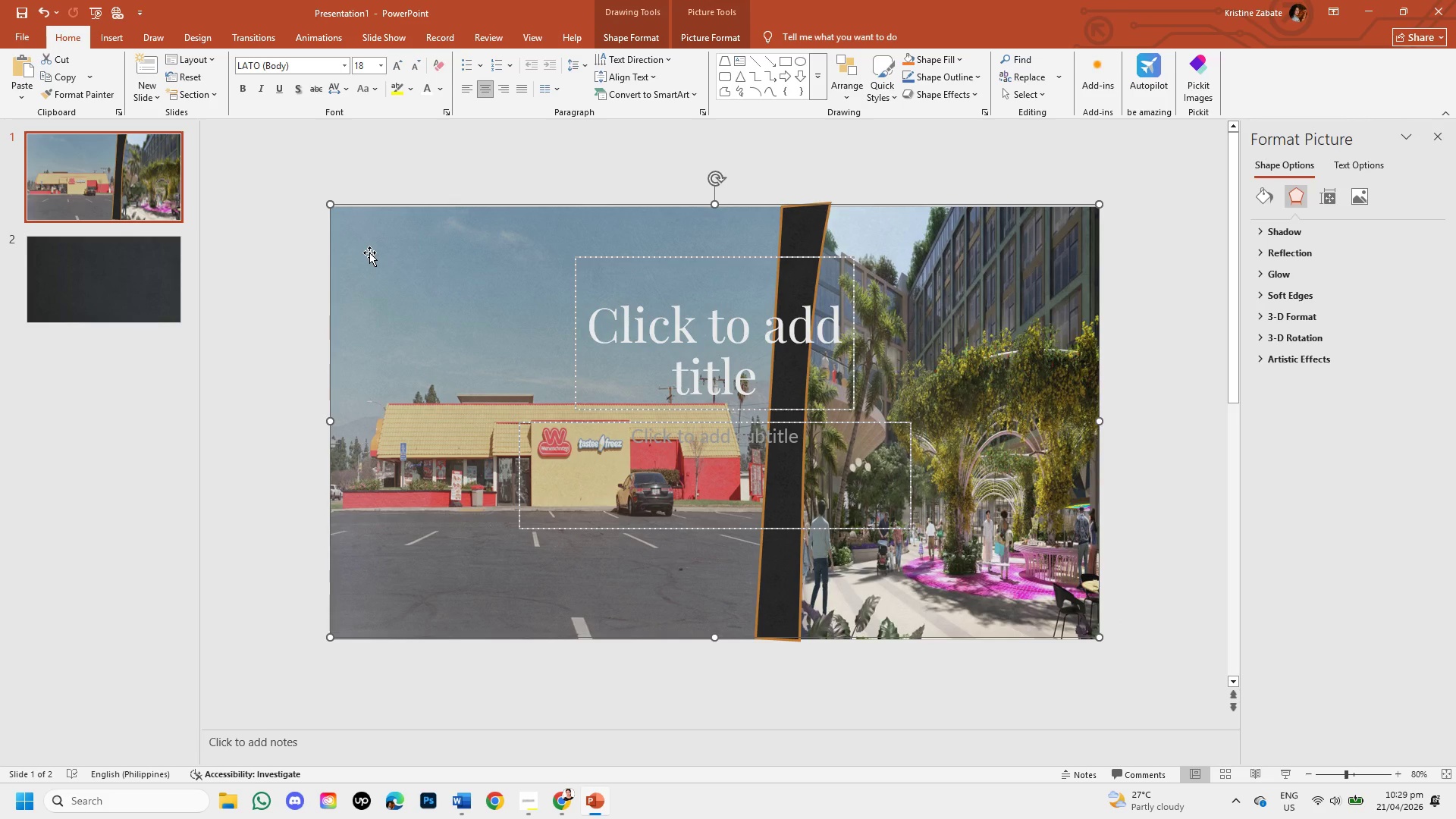 
key(Control+Z)
 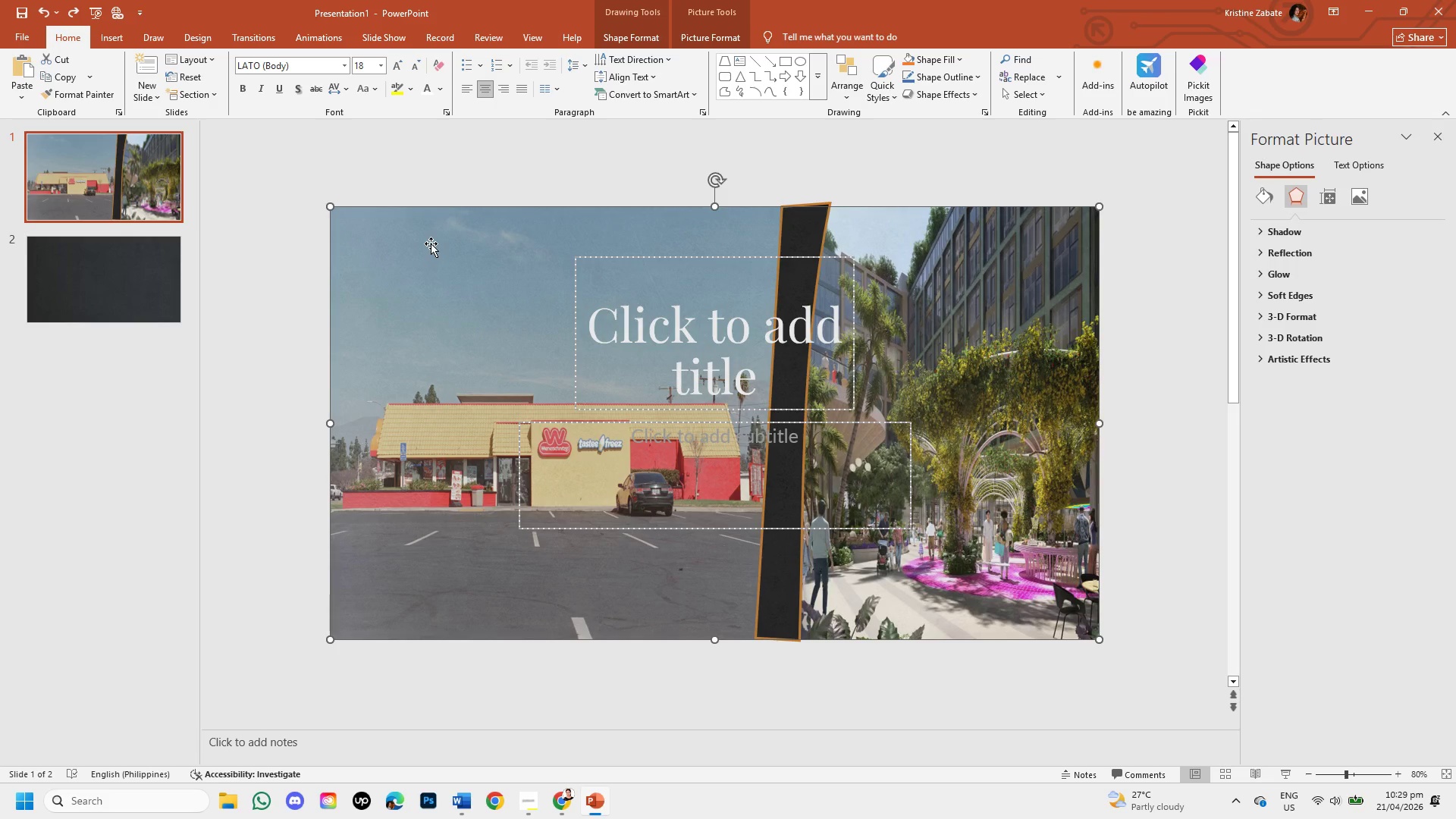 
right_click([431, 243])
 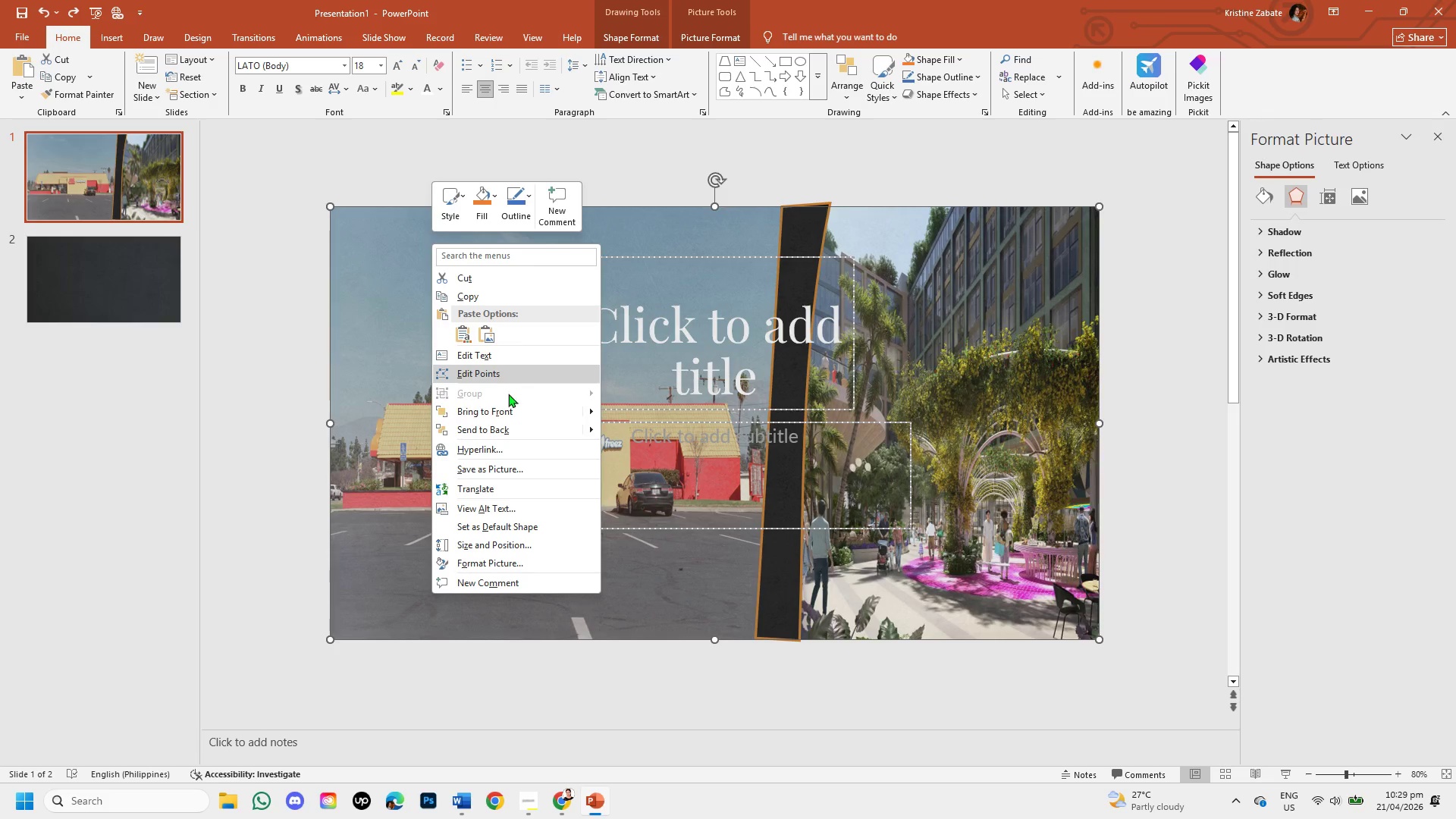 
left_click([510, 428])
 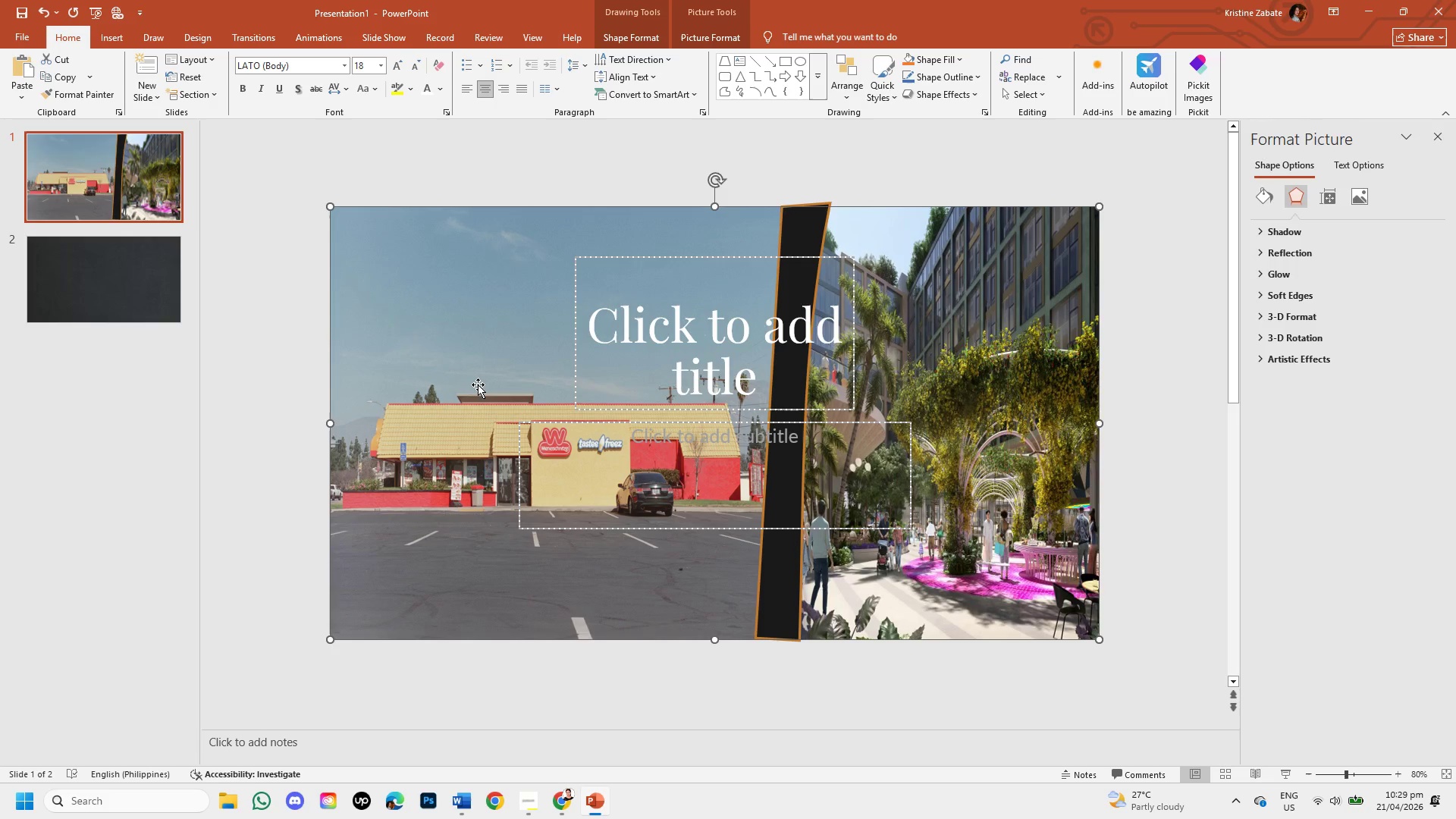 
left_click([478, 384])
 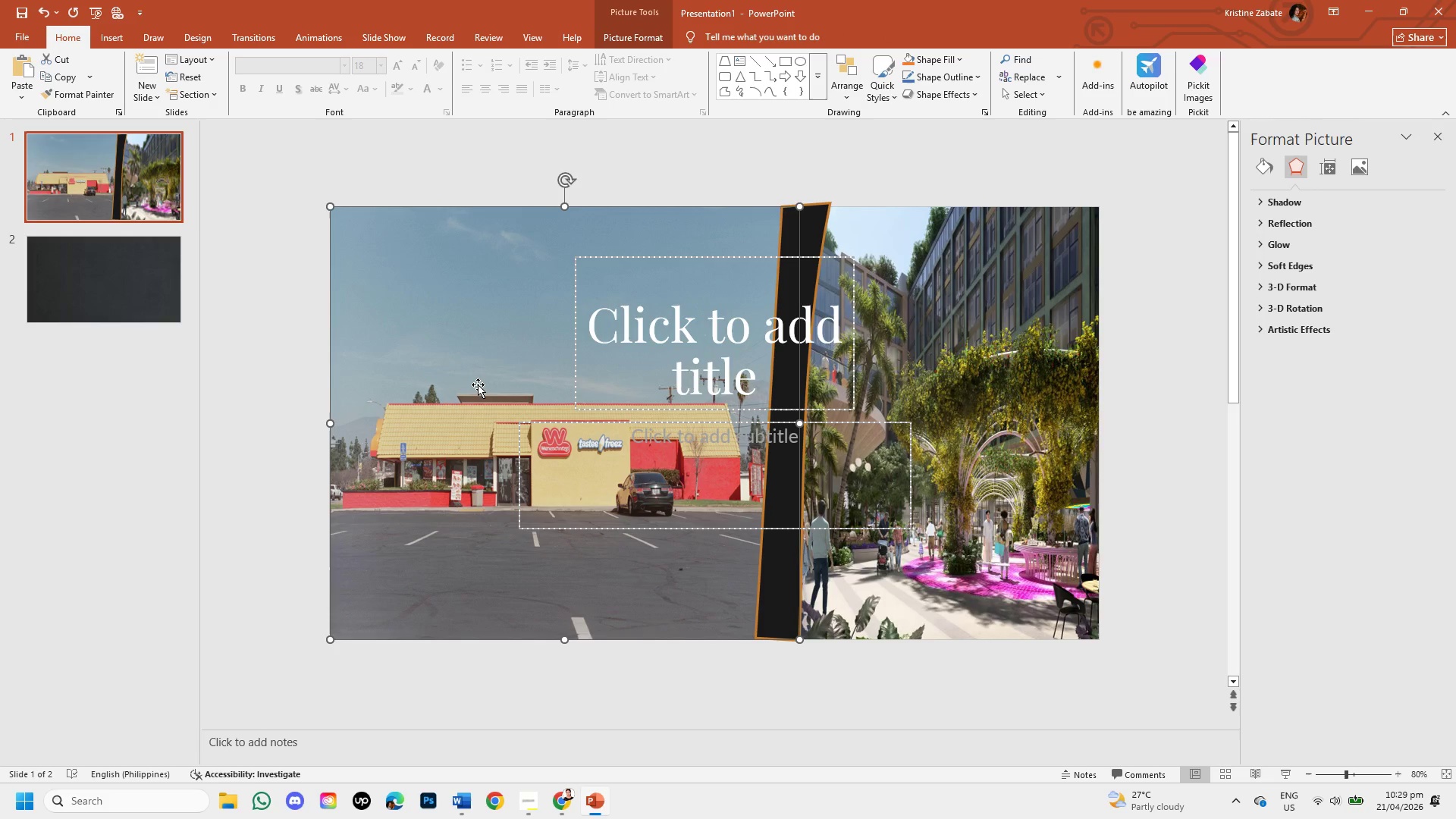 
right_click([478, 384])
 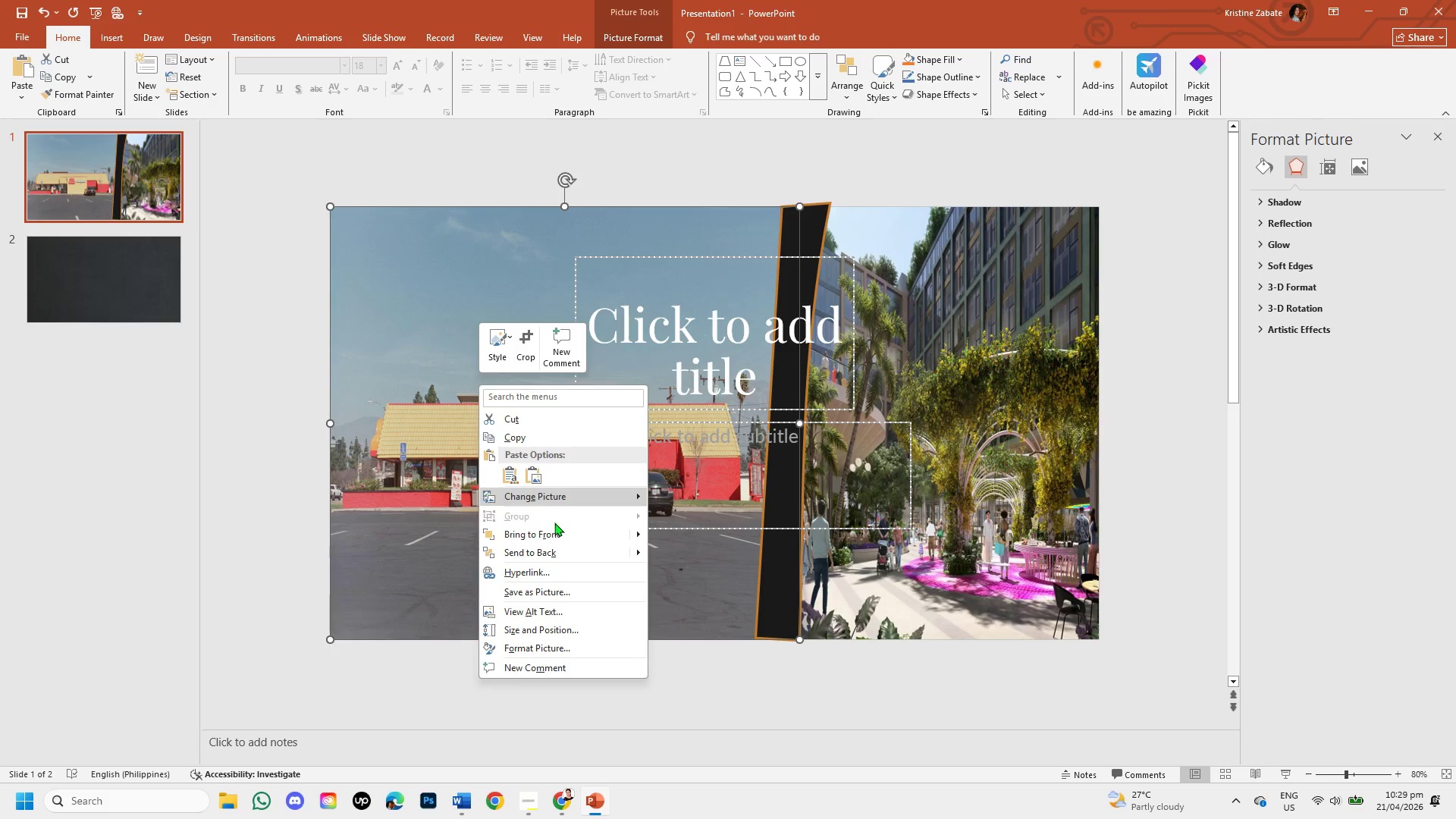 
left_click([559, 548])
 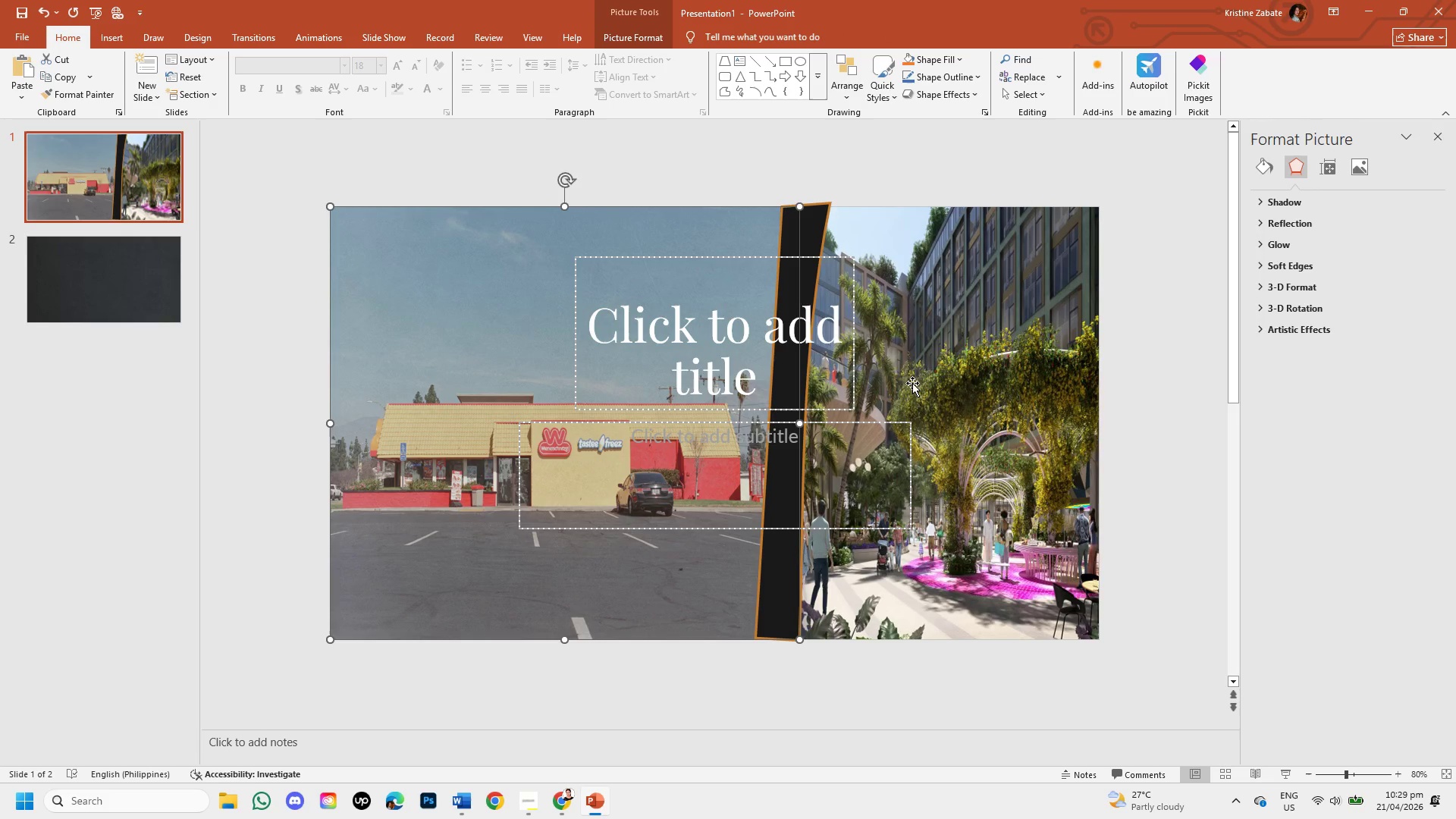 
left_click([917, 379])
 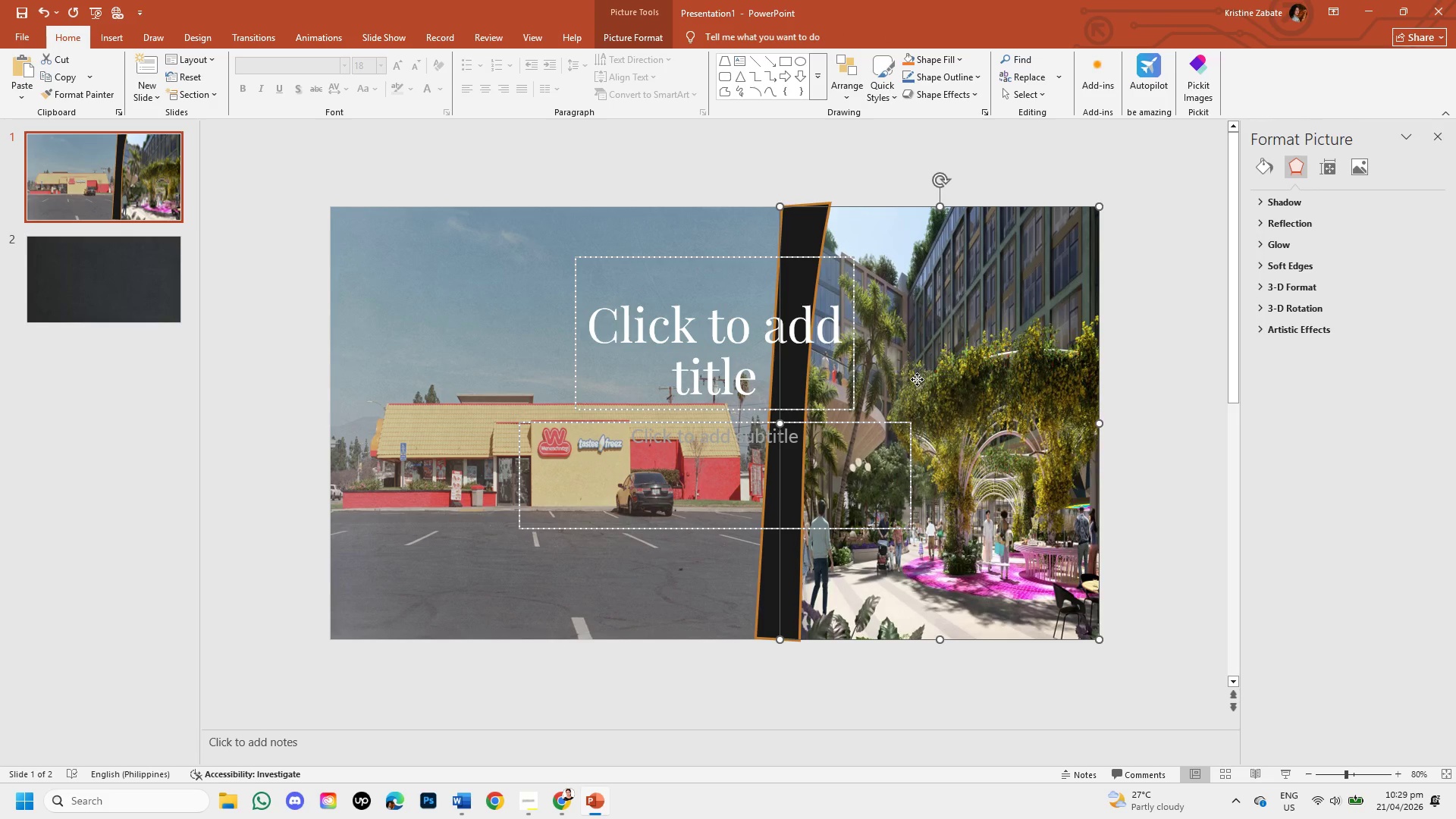 
right_click([917, 379])
 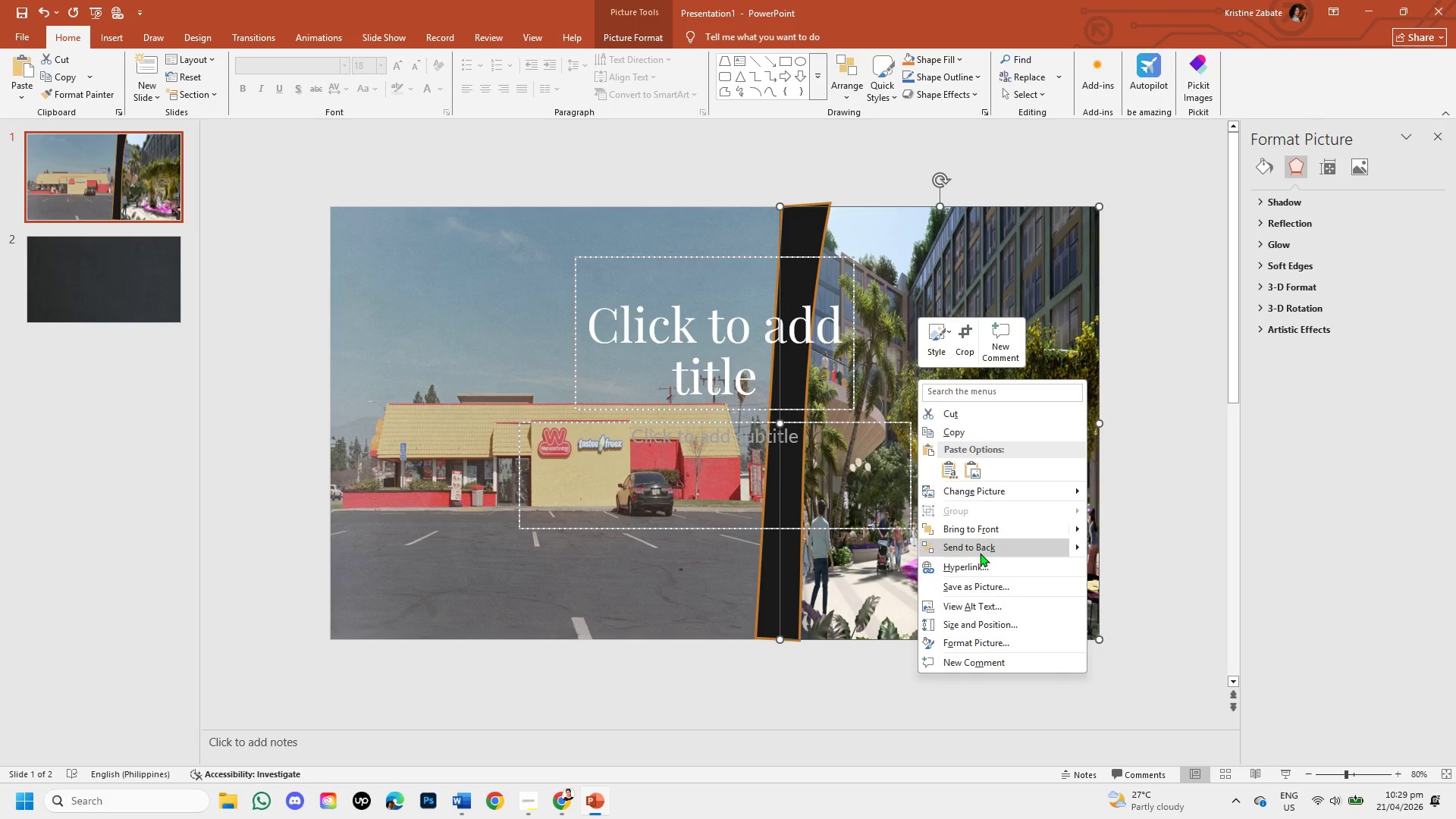 
left_click([983, 545])
 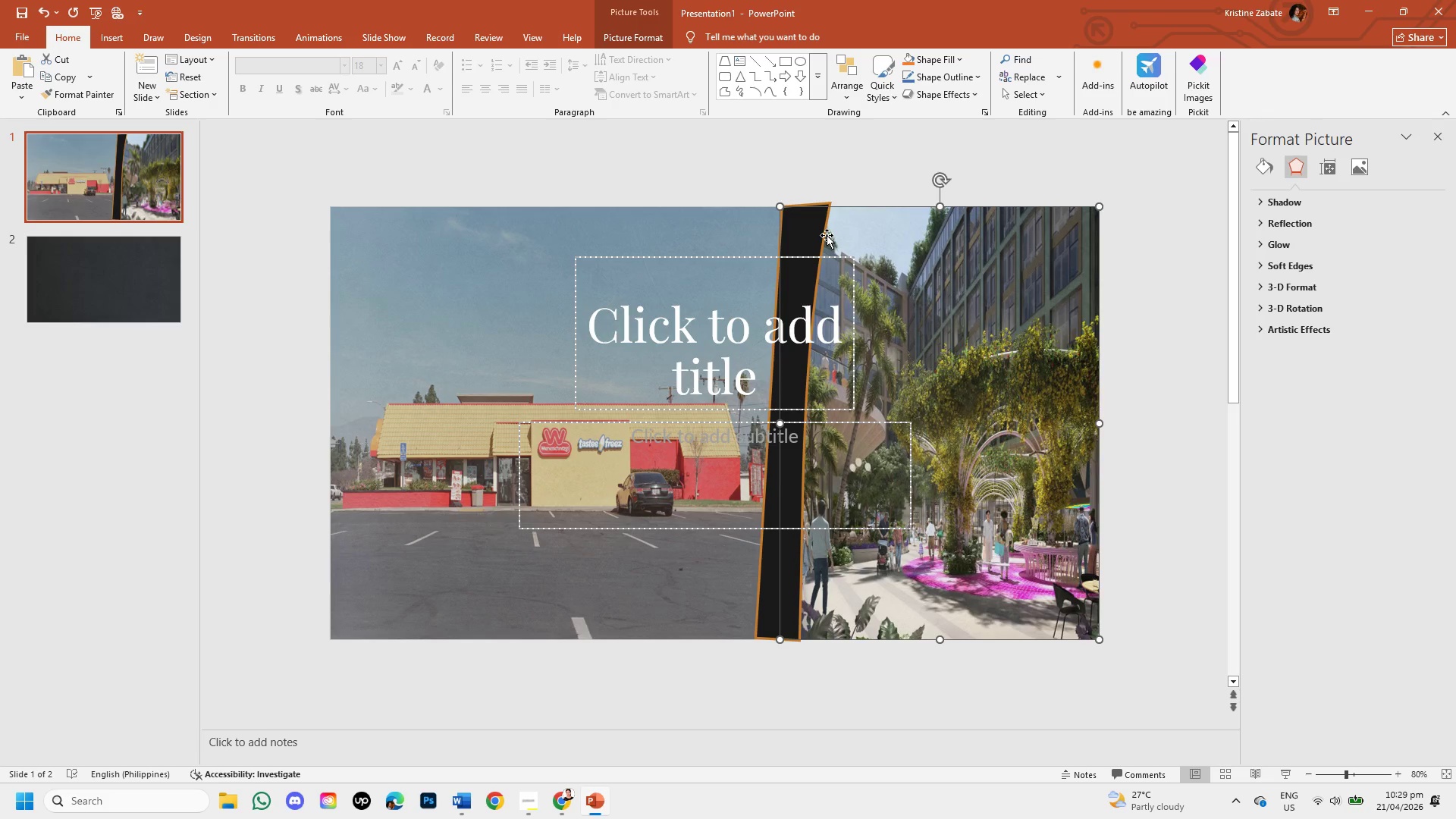 
left_click([810, 215])
 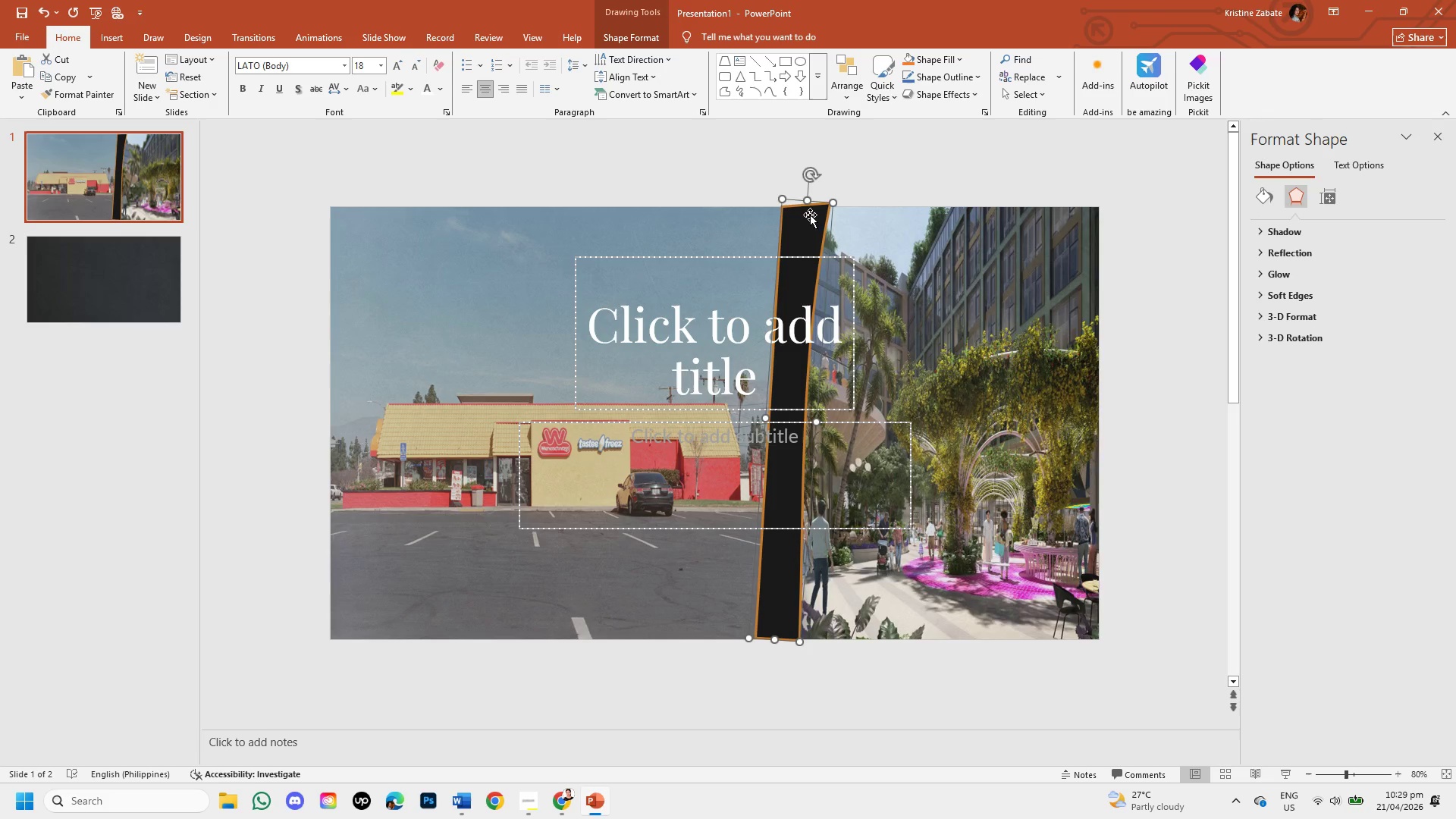 
right_click([810, 215])
 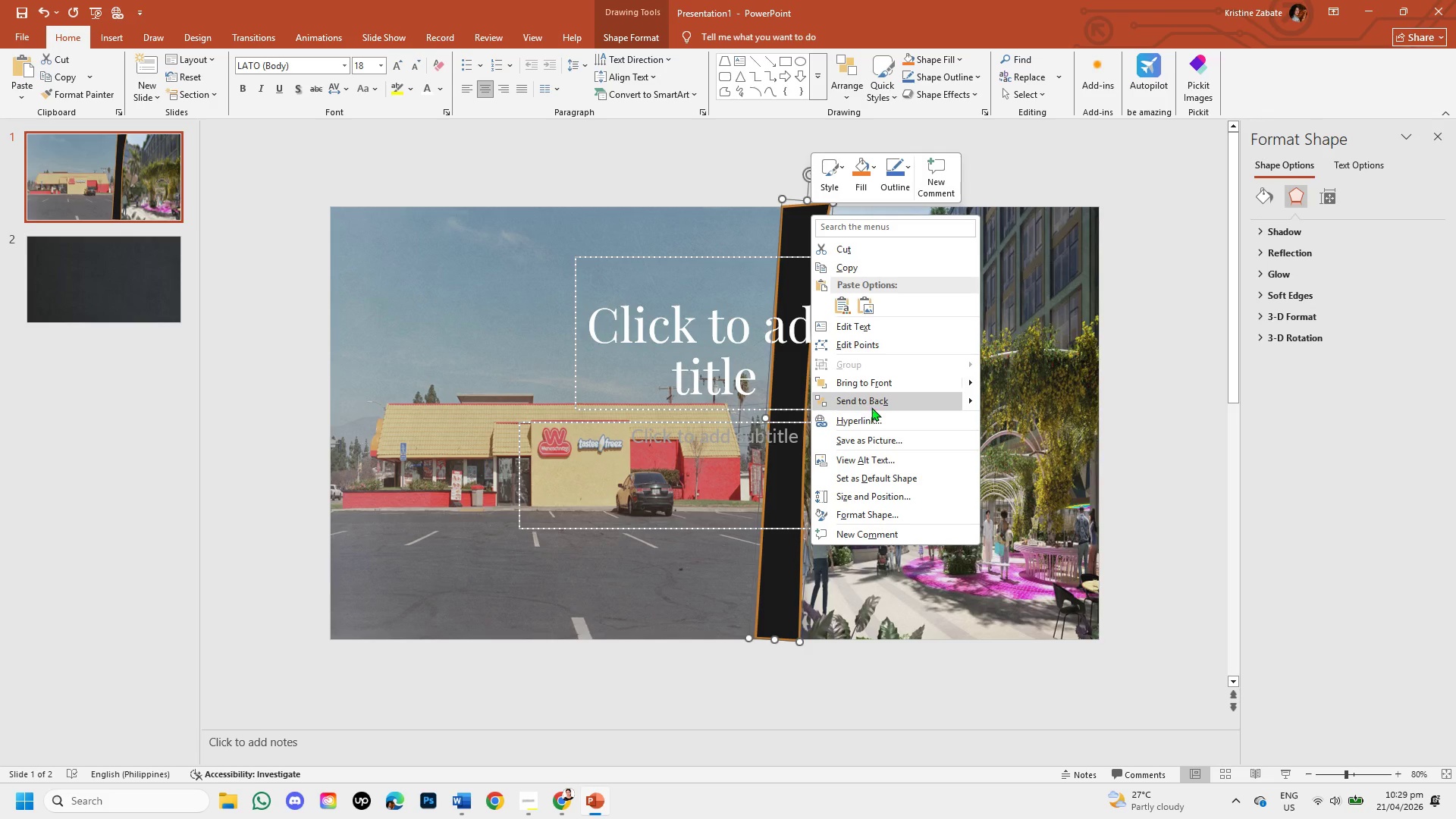 
left_click([872, 400])
 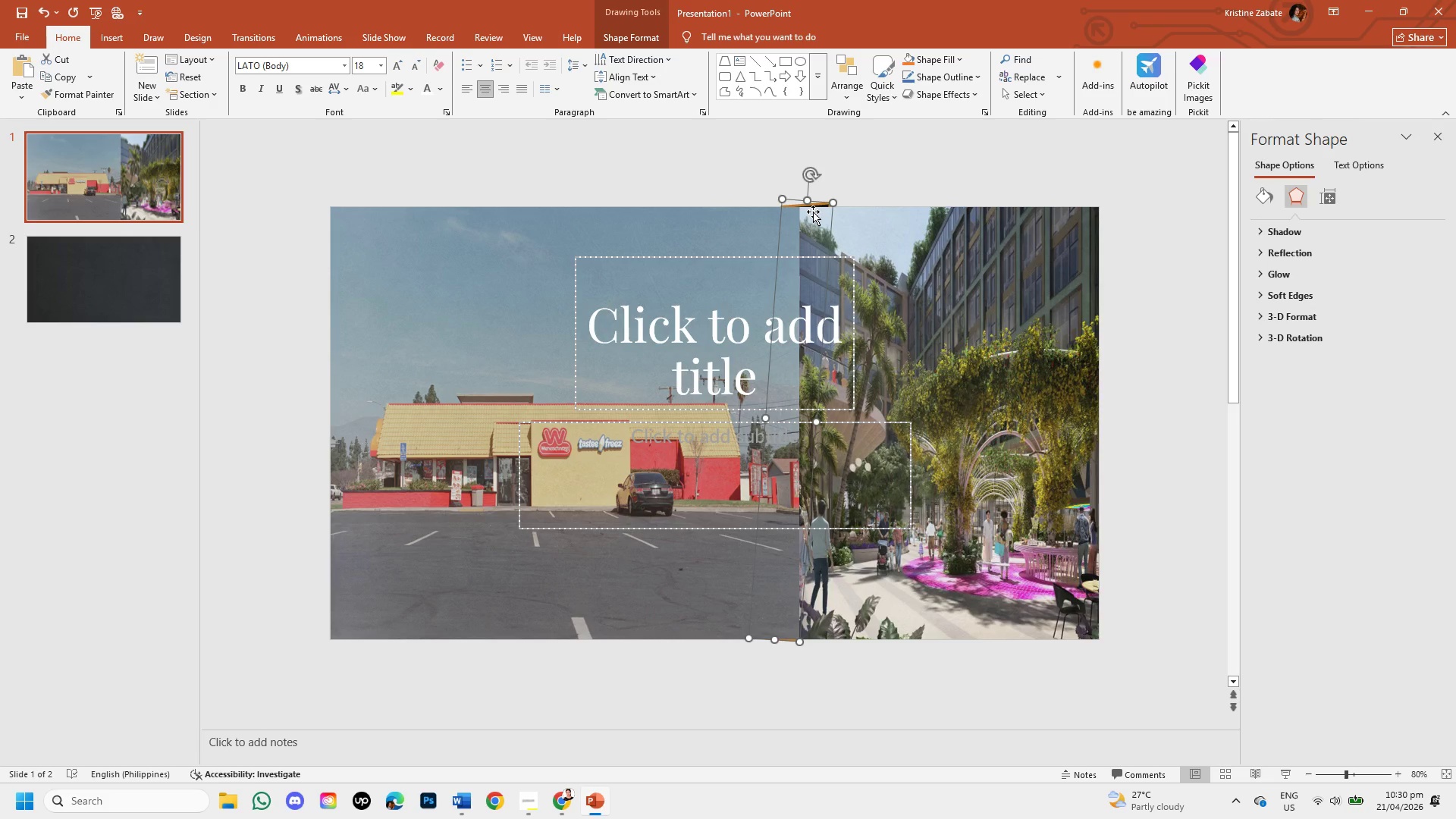 
left_click([813, 209])
 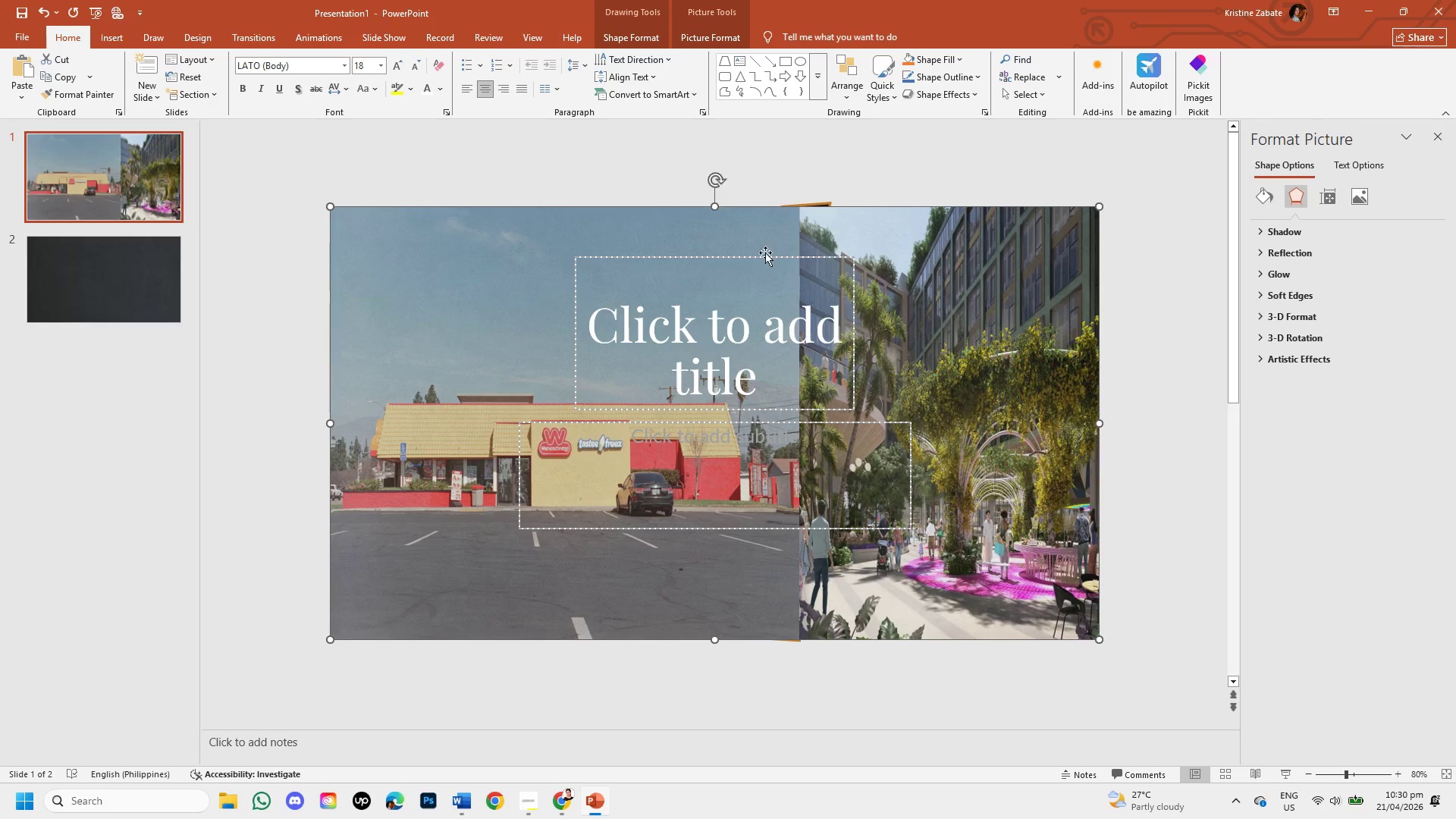 
right_click([745, 224])
 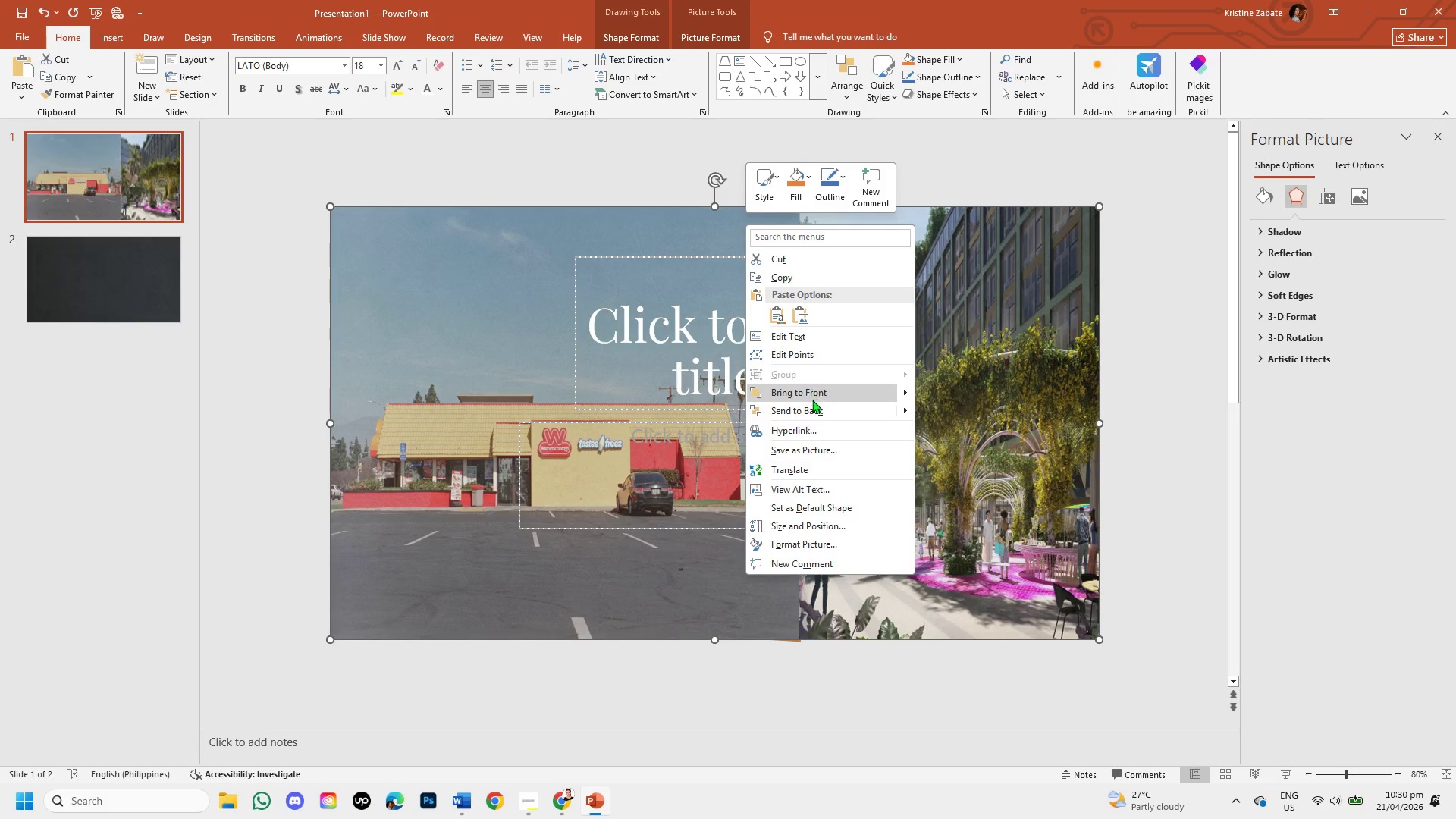 
left_click([814, 405])
 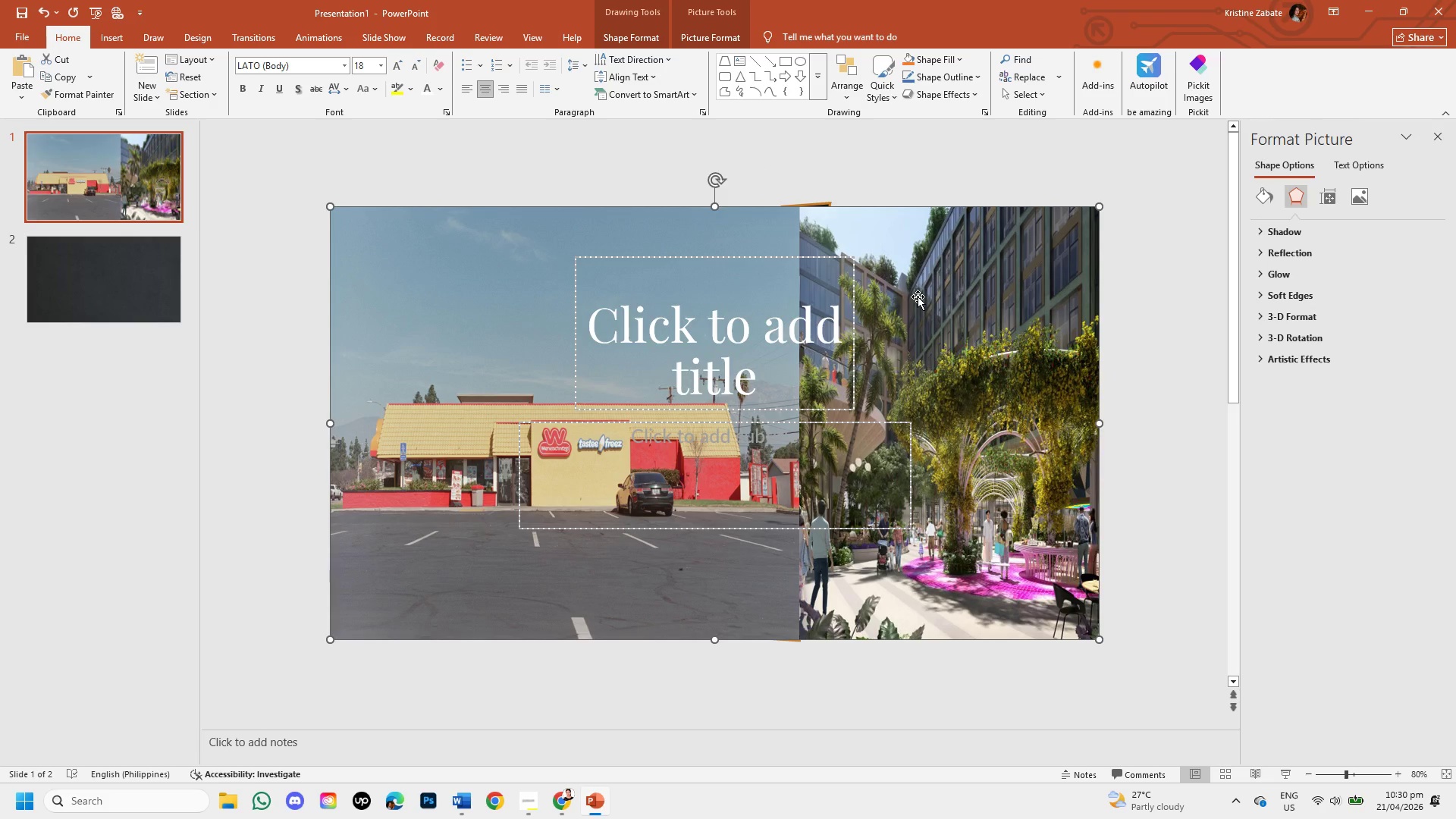 
left_click([918, 297])
 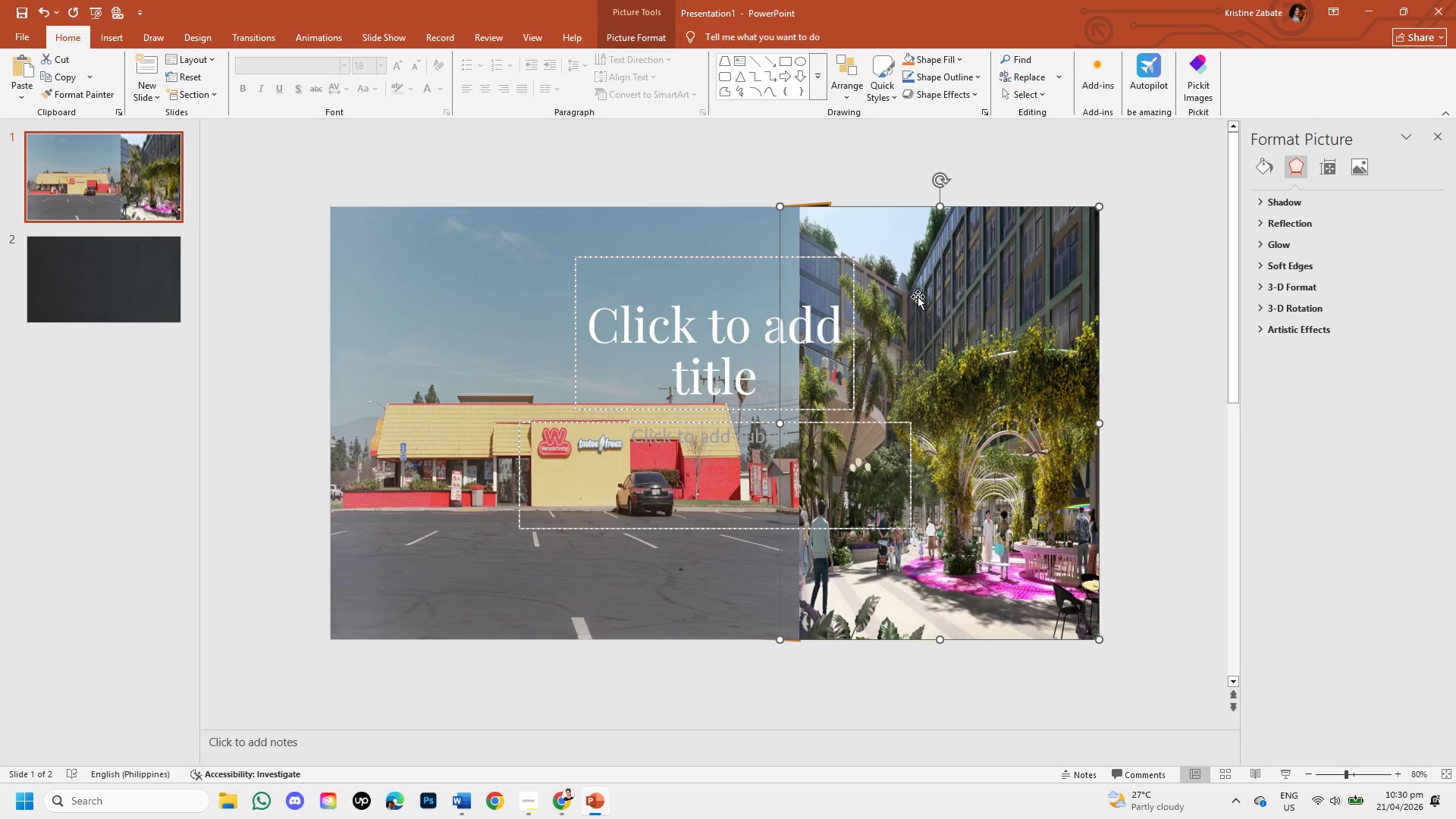 
right_click([918, 297])
 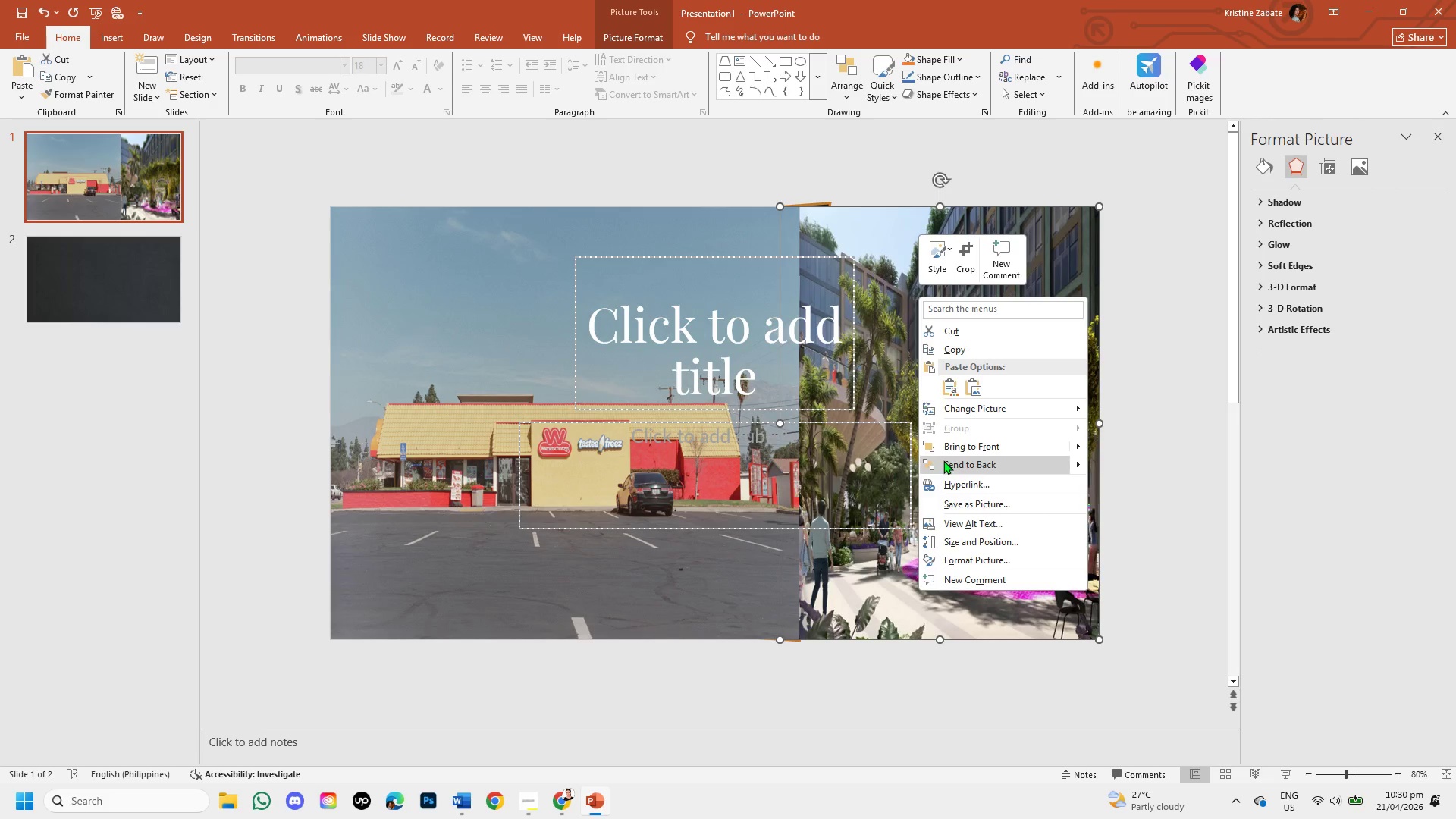 
left_click([946, 464])
 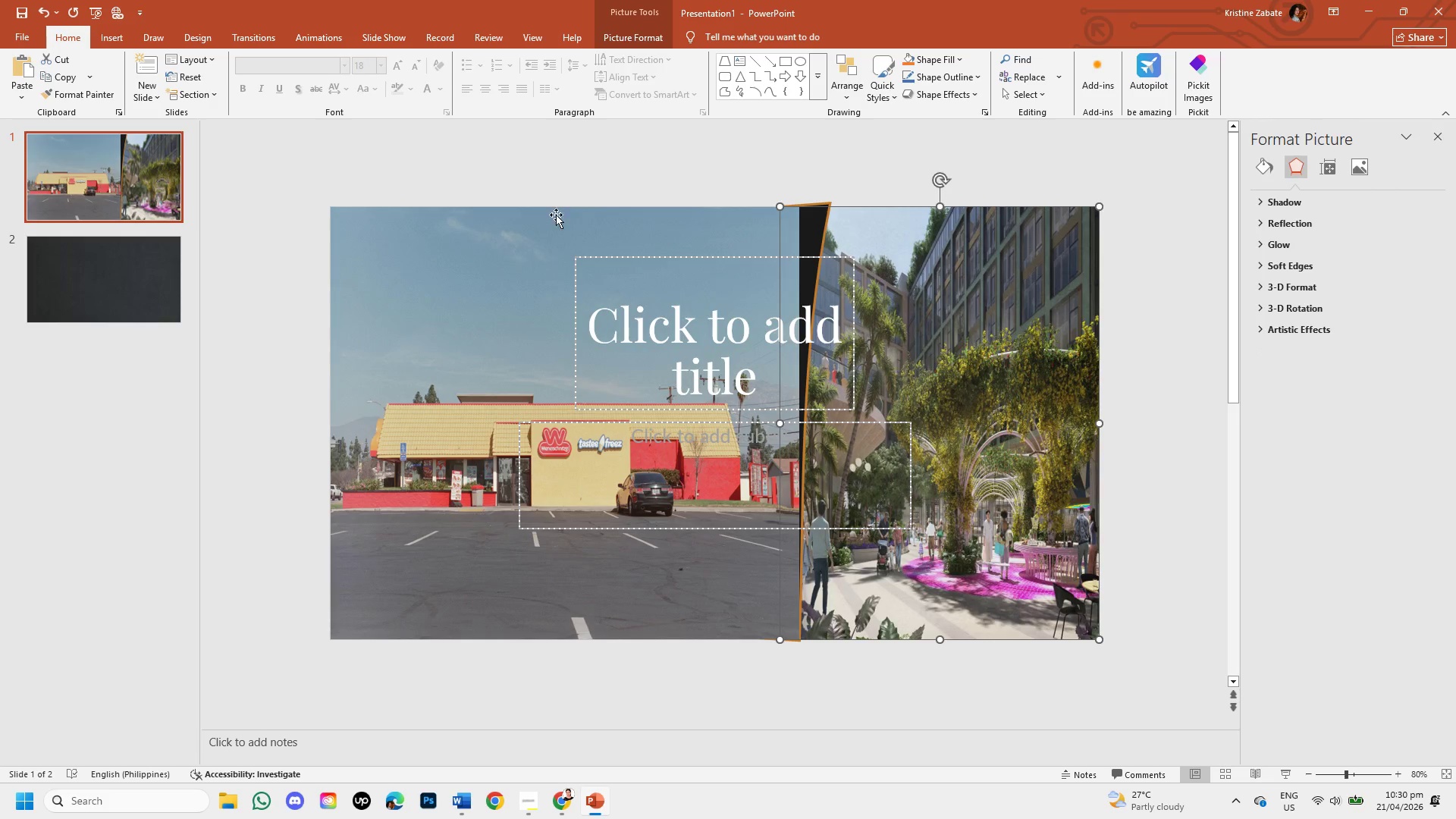 
left_click([554, 221])
 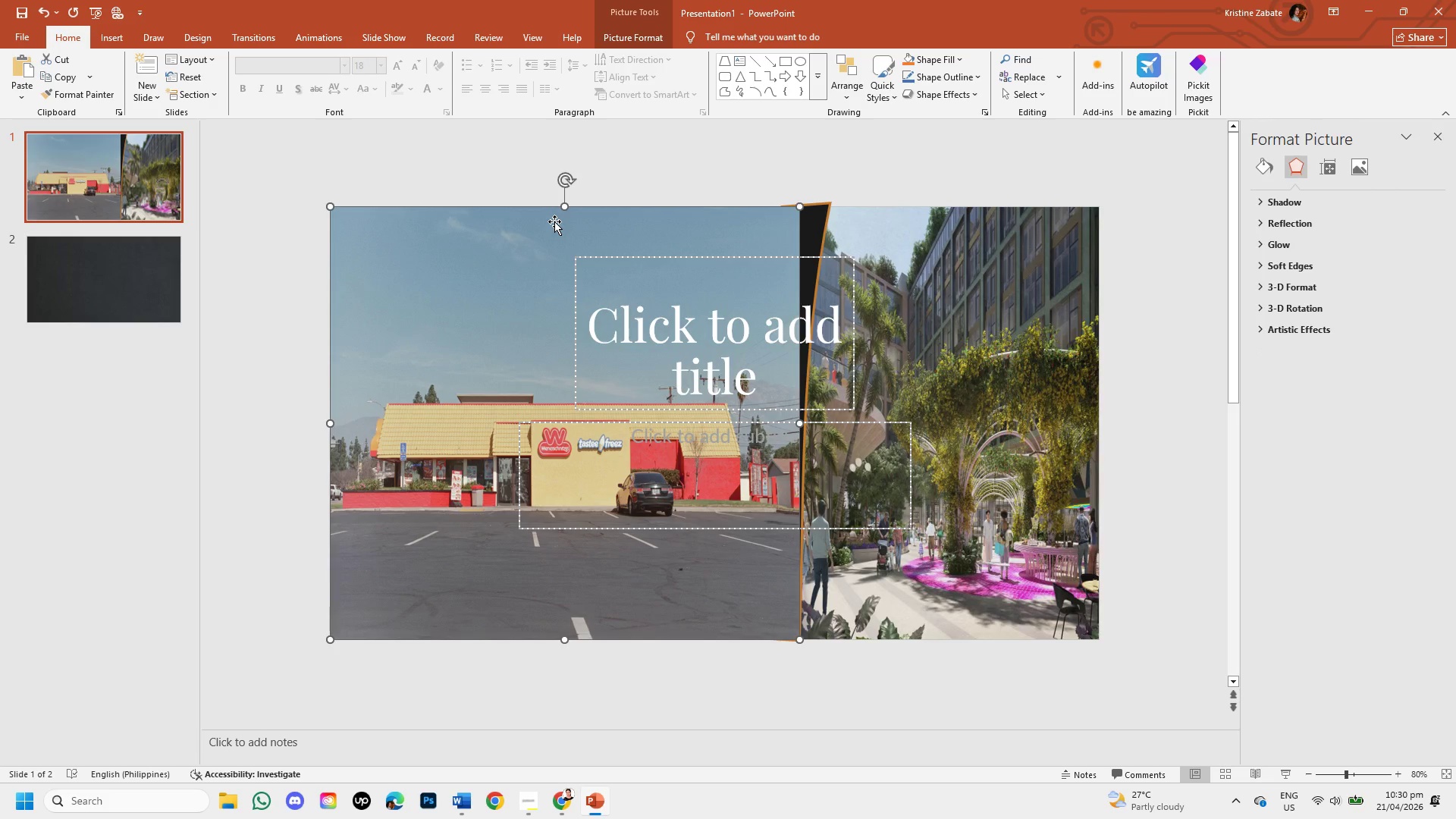 
right_click([554, 221])
 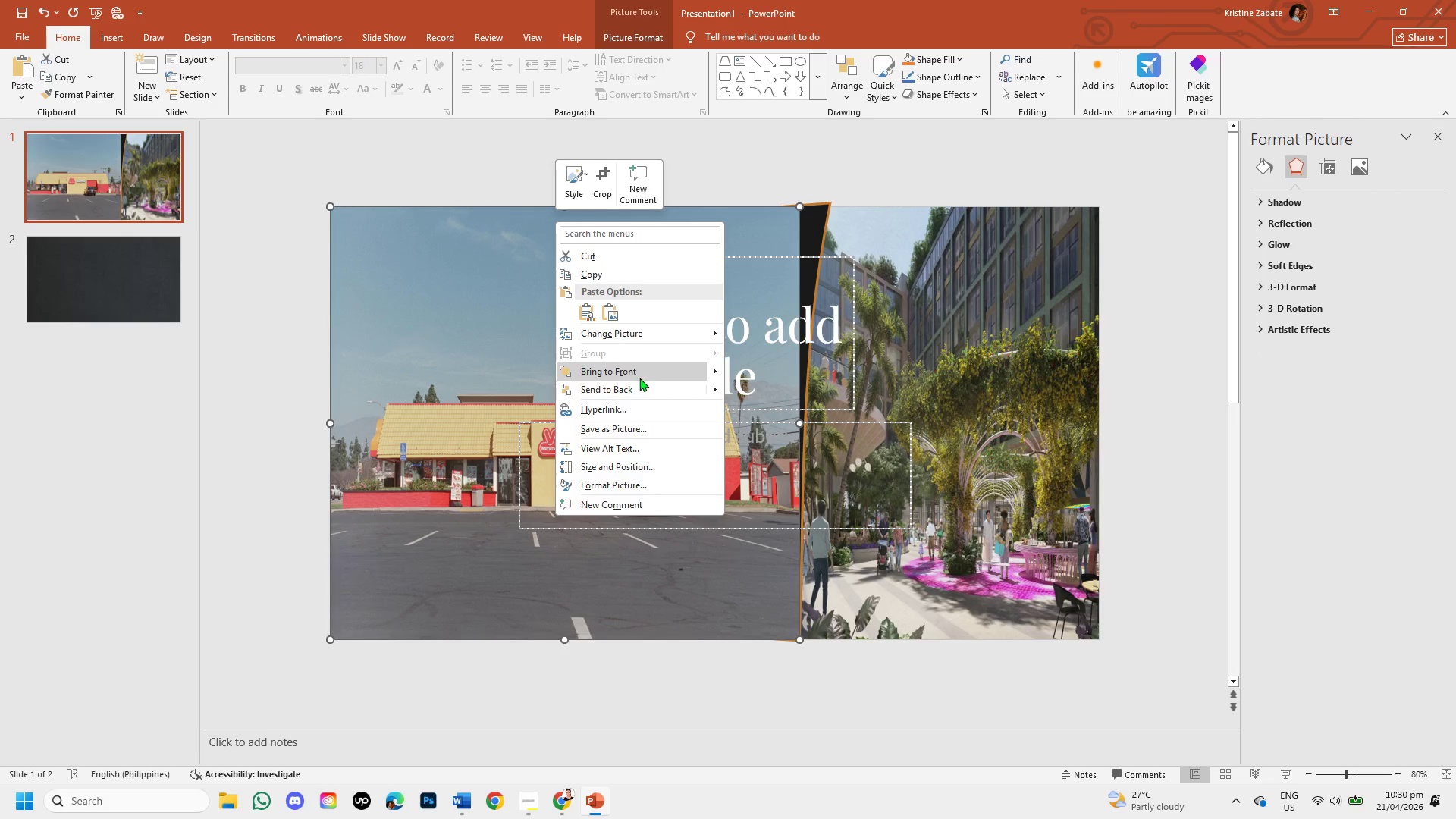 
left_click([642, 388])
 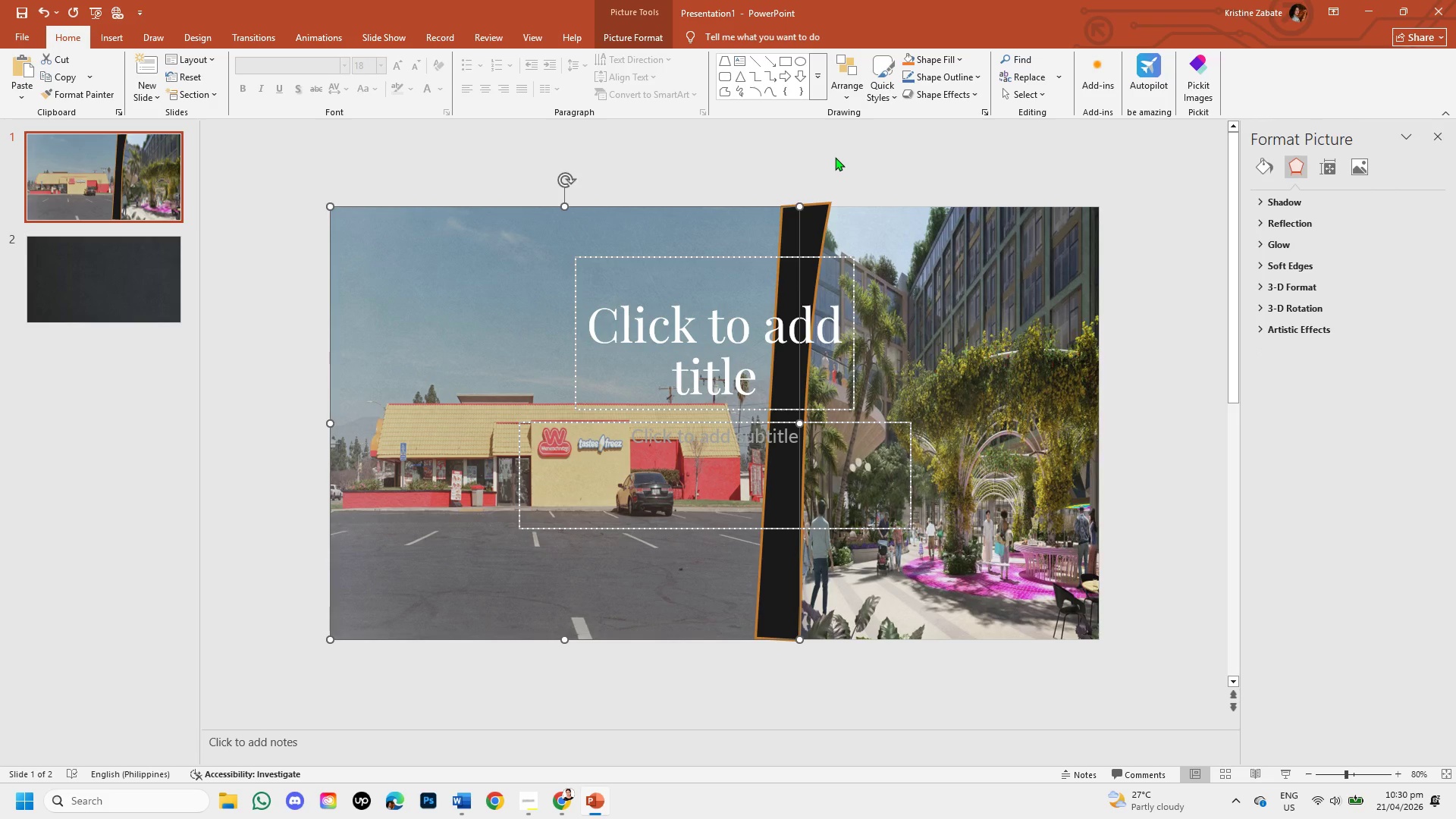 
left_click([835, 157])
 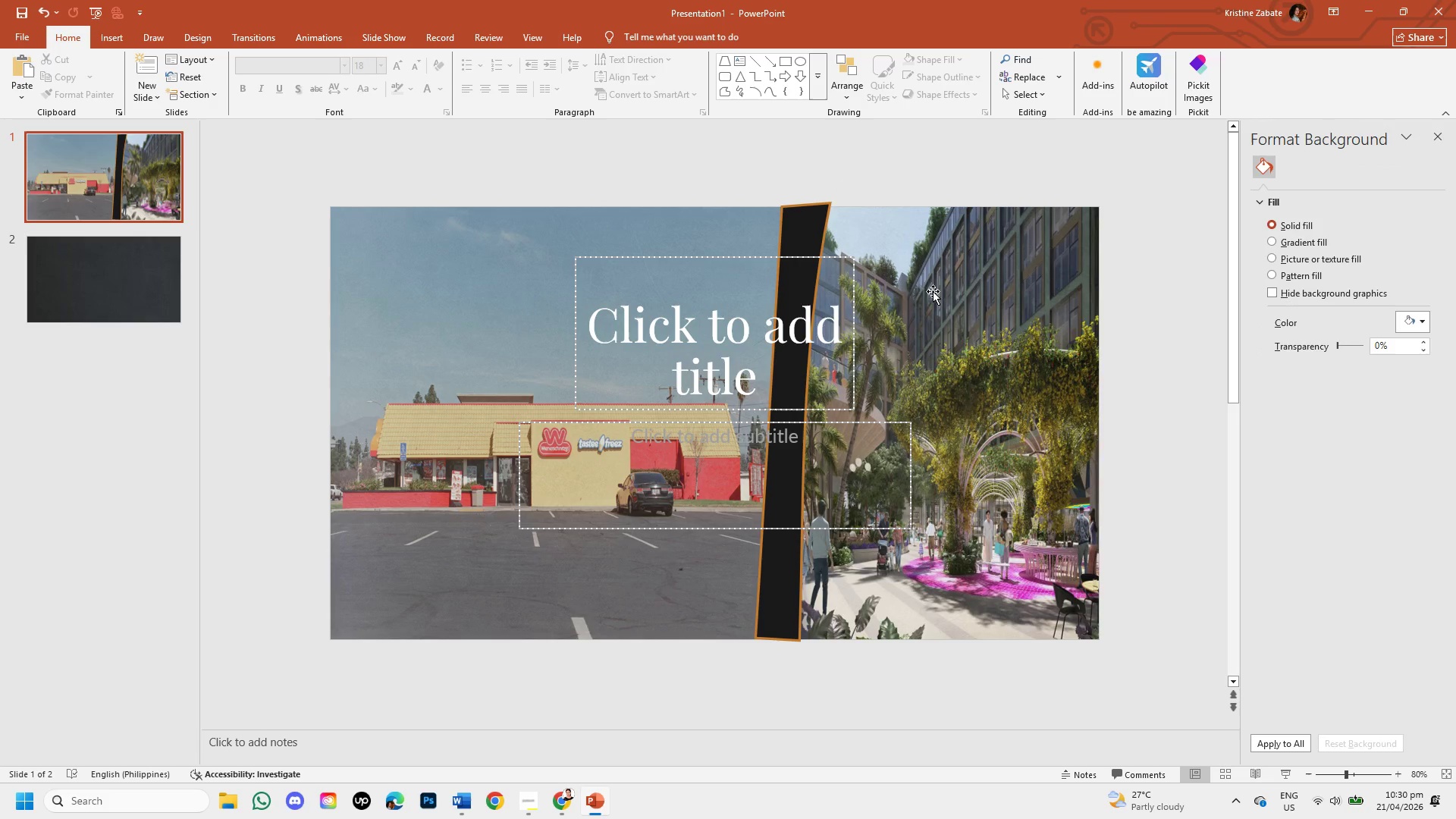 
left_click([938, 301])
 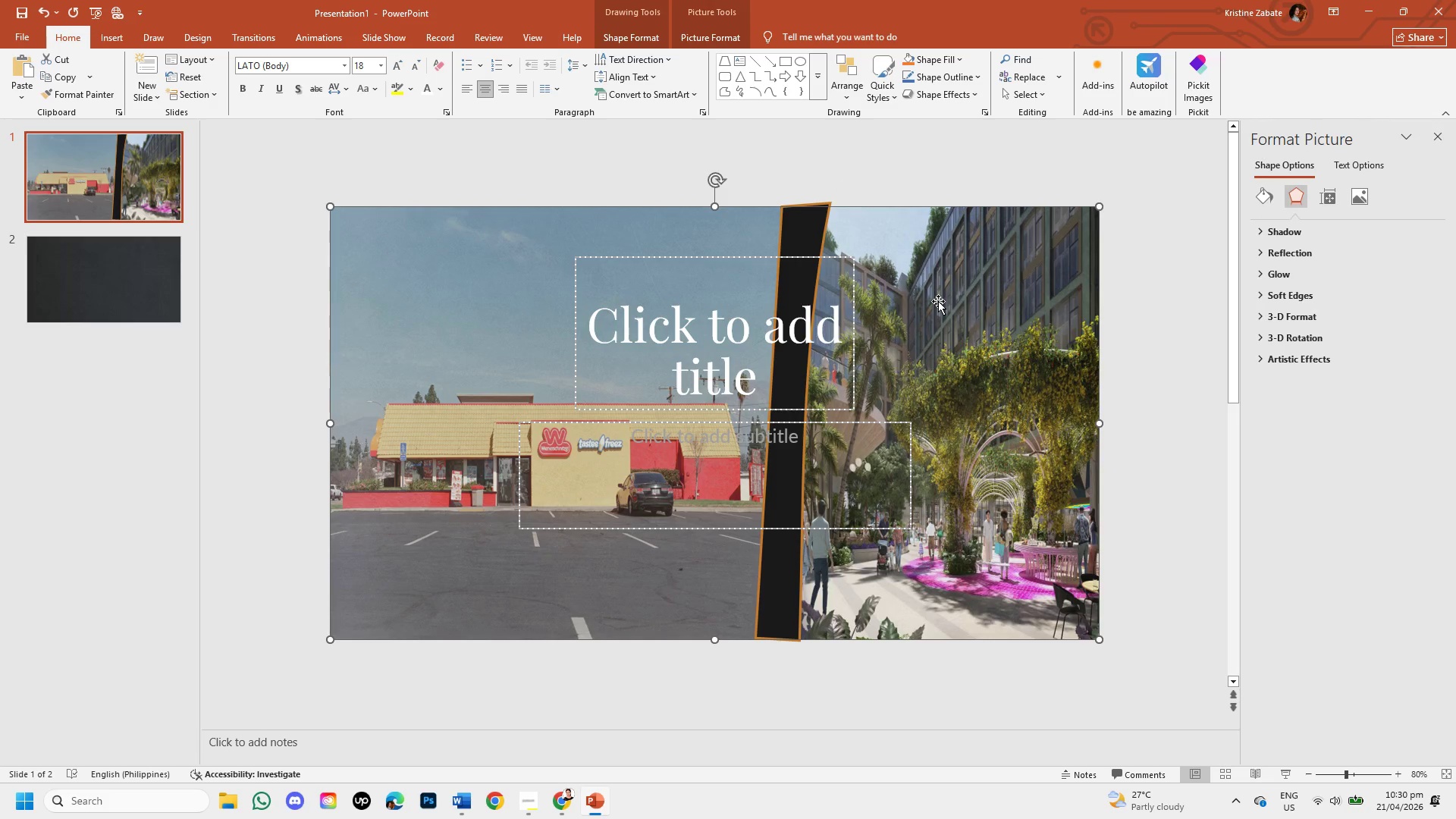 
left_click_drag(start_coordinate=[938, 301], to_coordinate=[939, 307])
 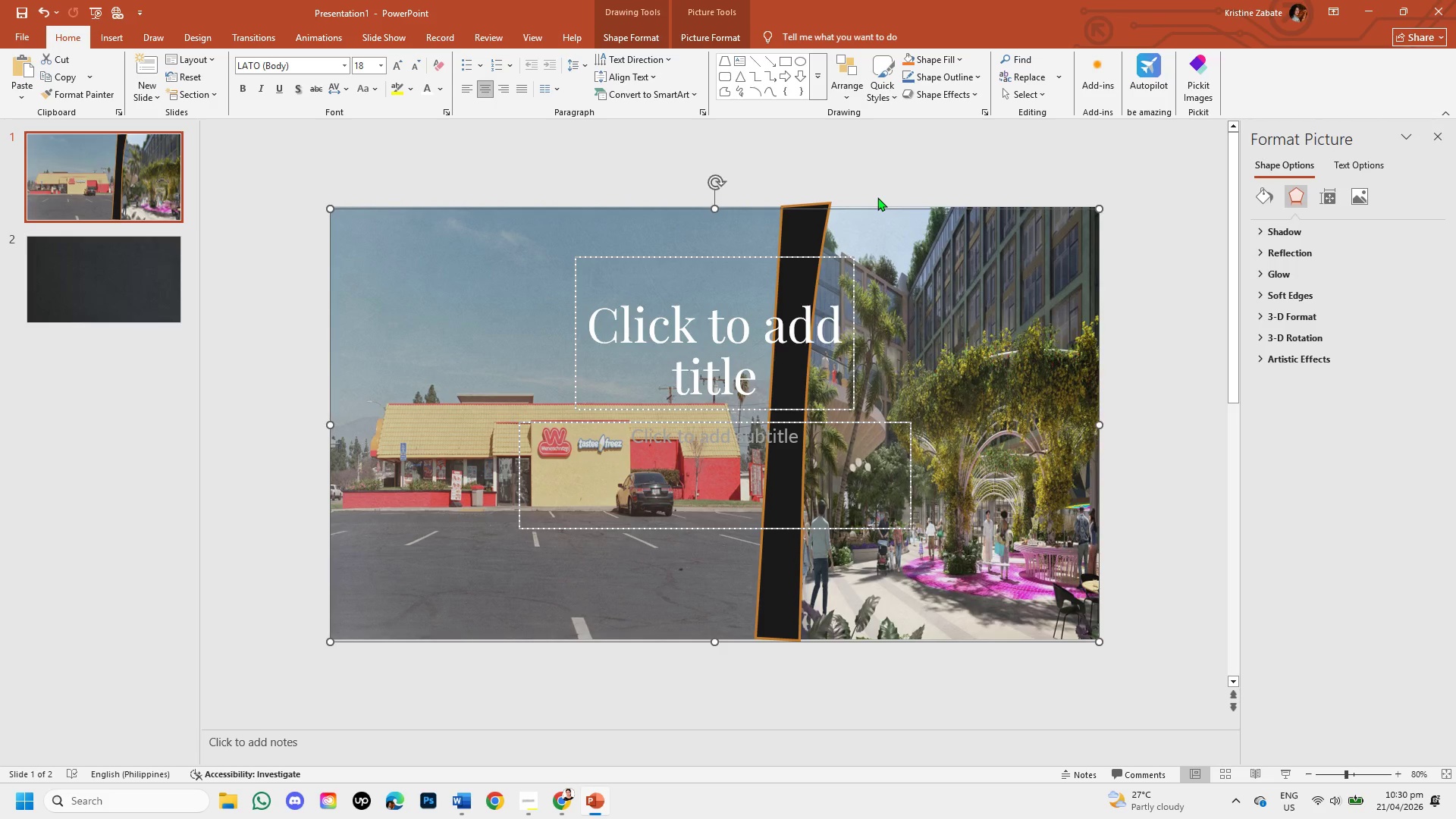 
key(Control+Z)
 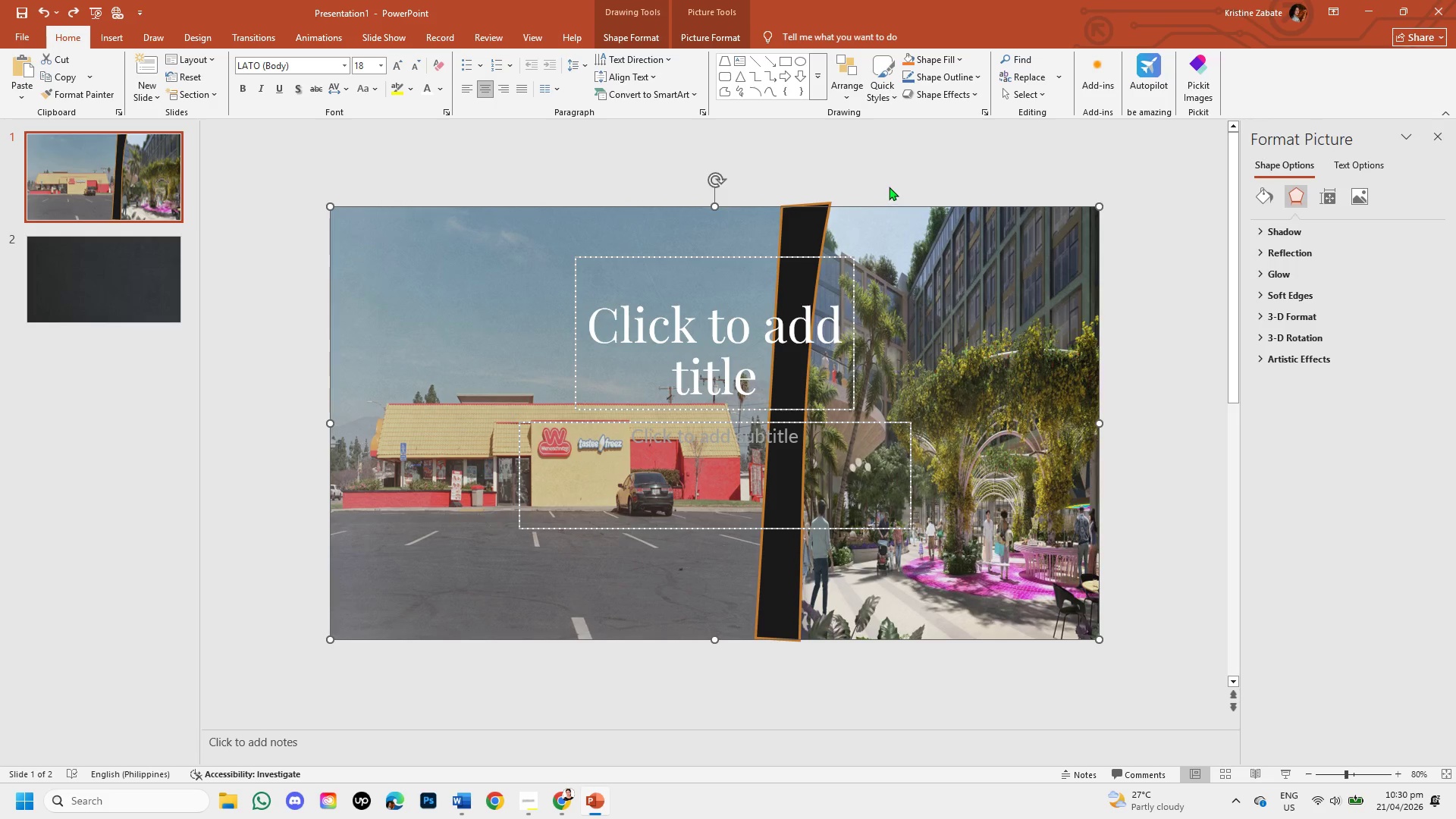 
left_click([890, 177])
 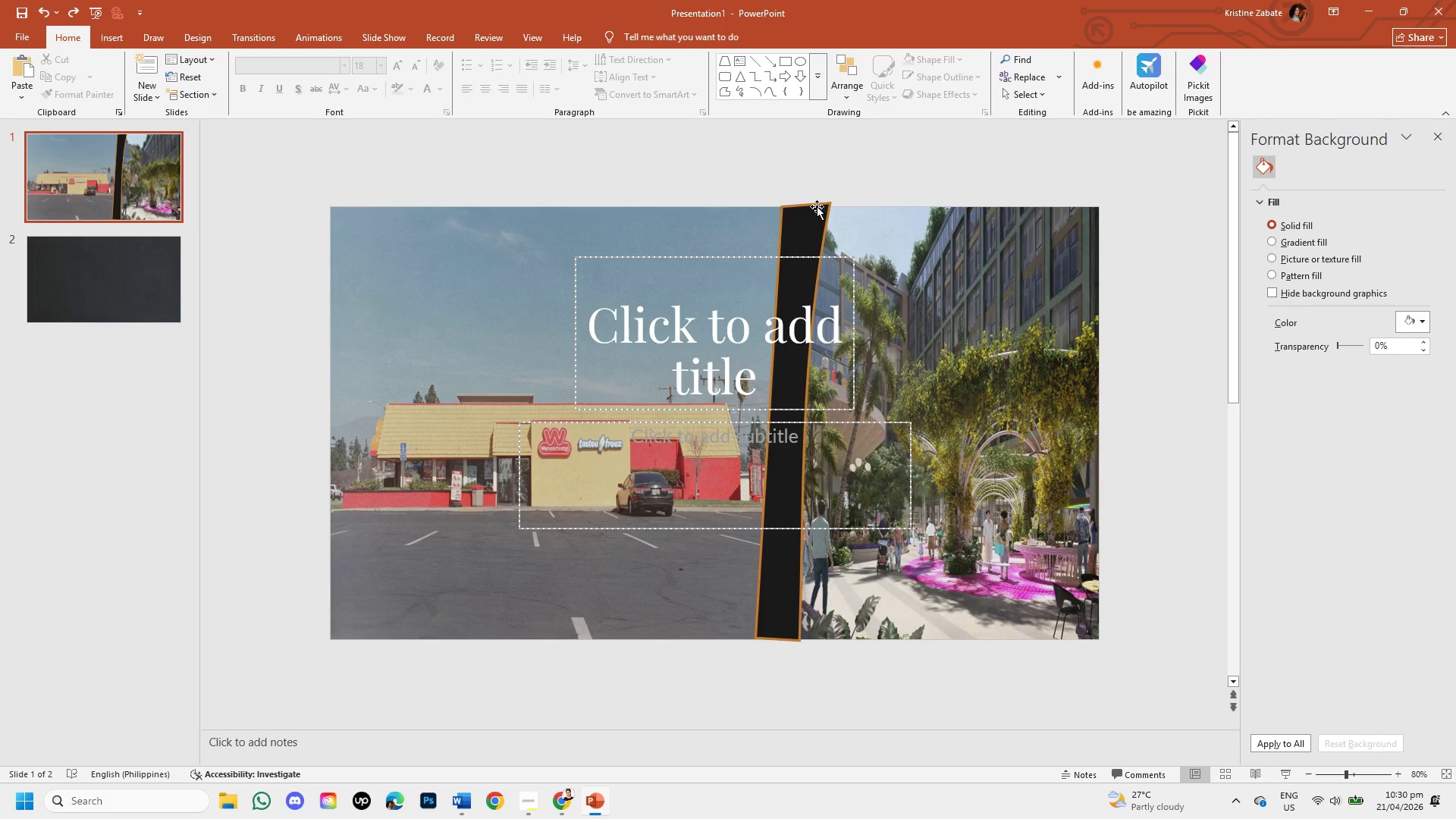 
left_click([817, 202])
 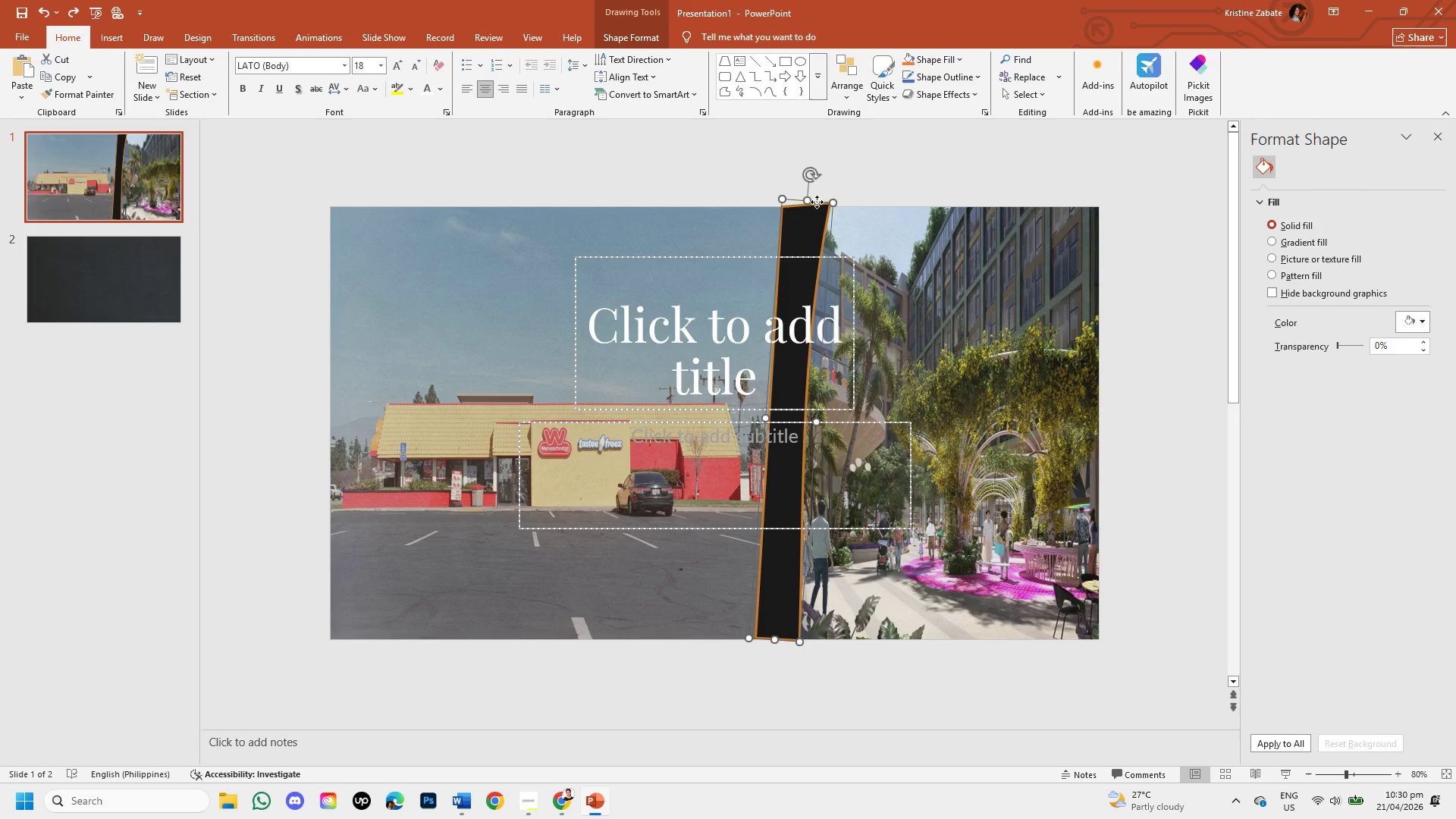 
right_click([817, 202])
 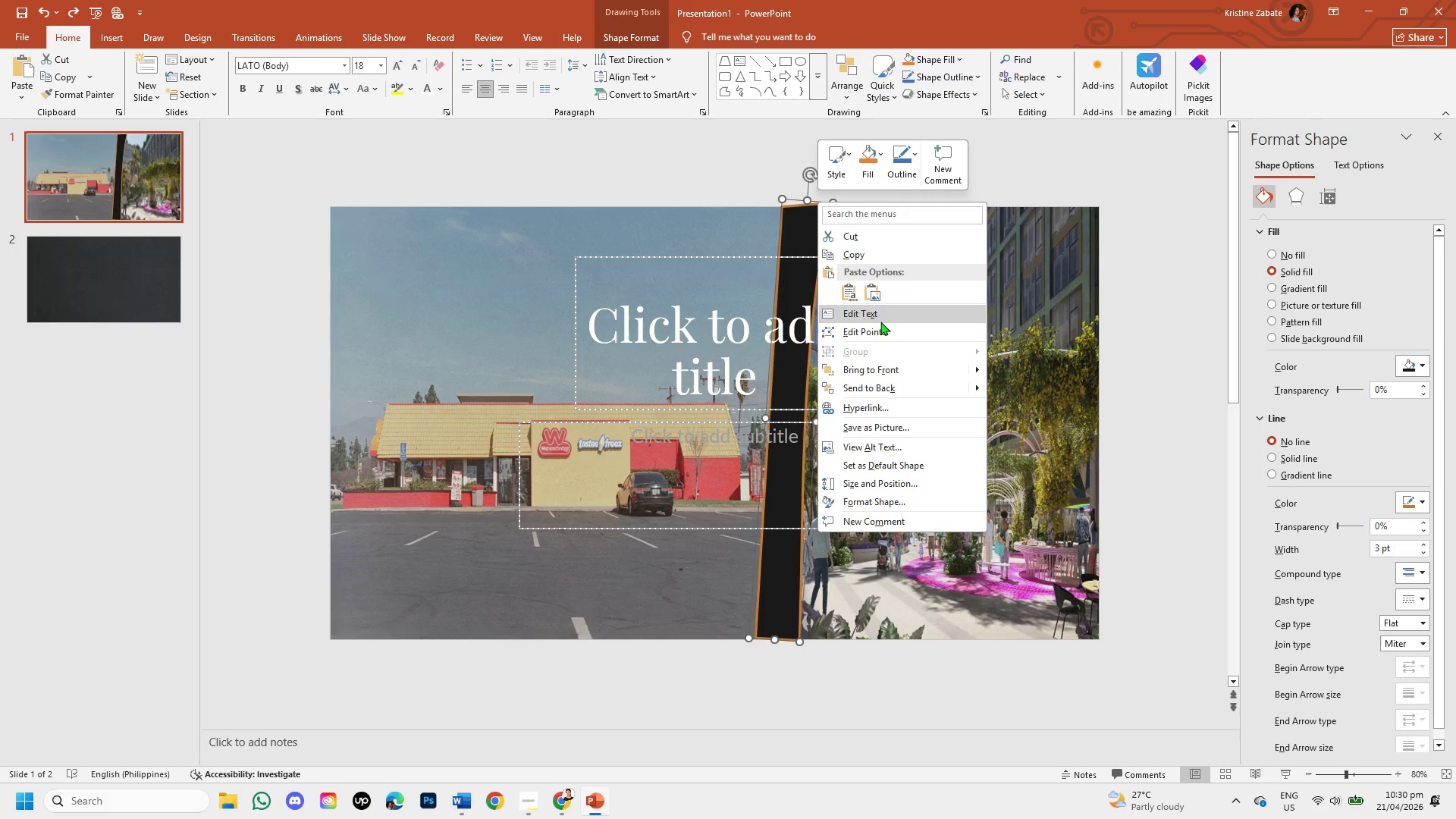 
left_click([882, 327])
 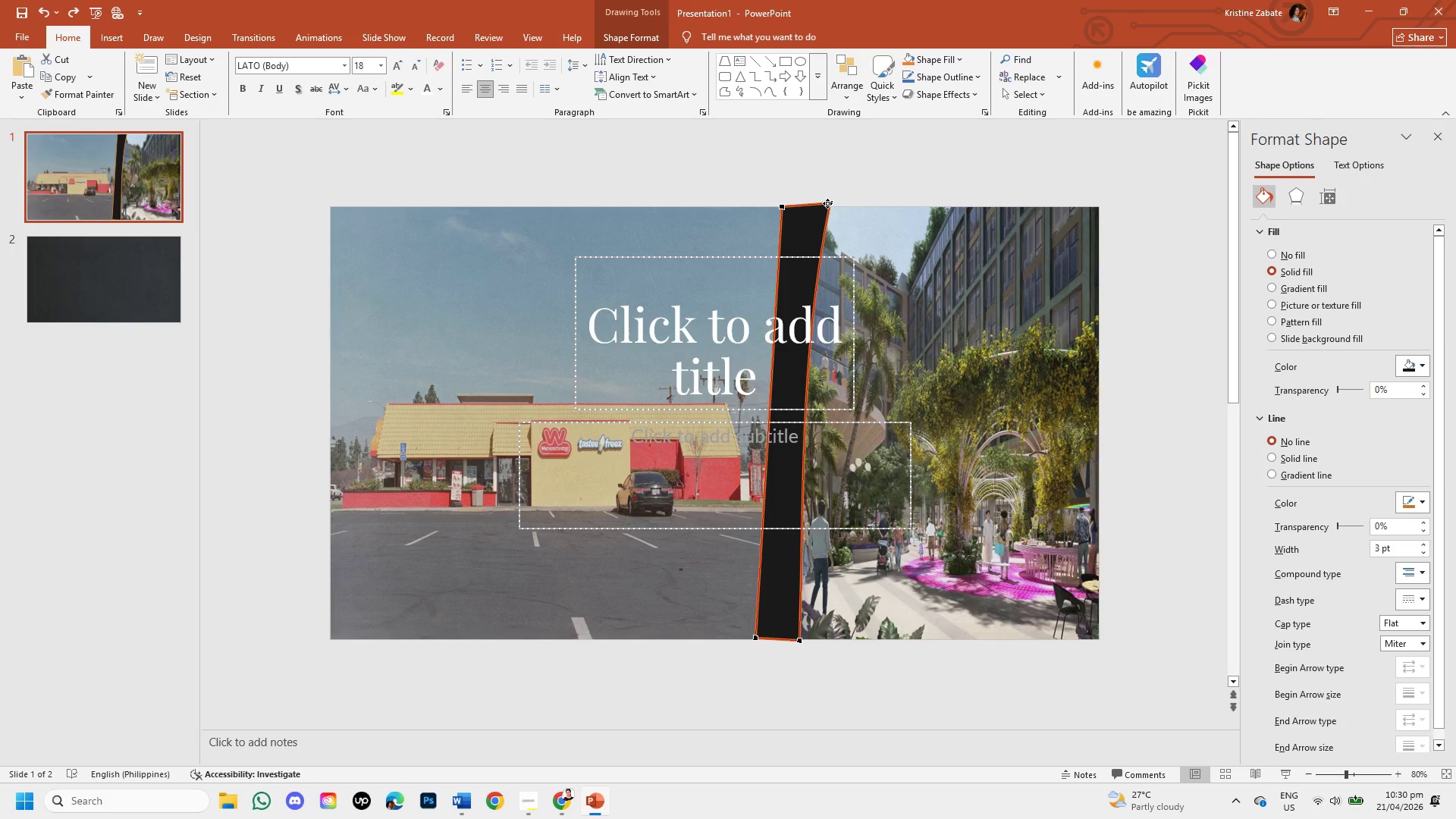 
left_click_drag(start_coordinate=[828, 203], to_coordinate=[828, 209])
 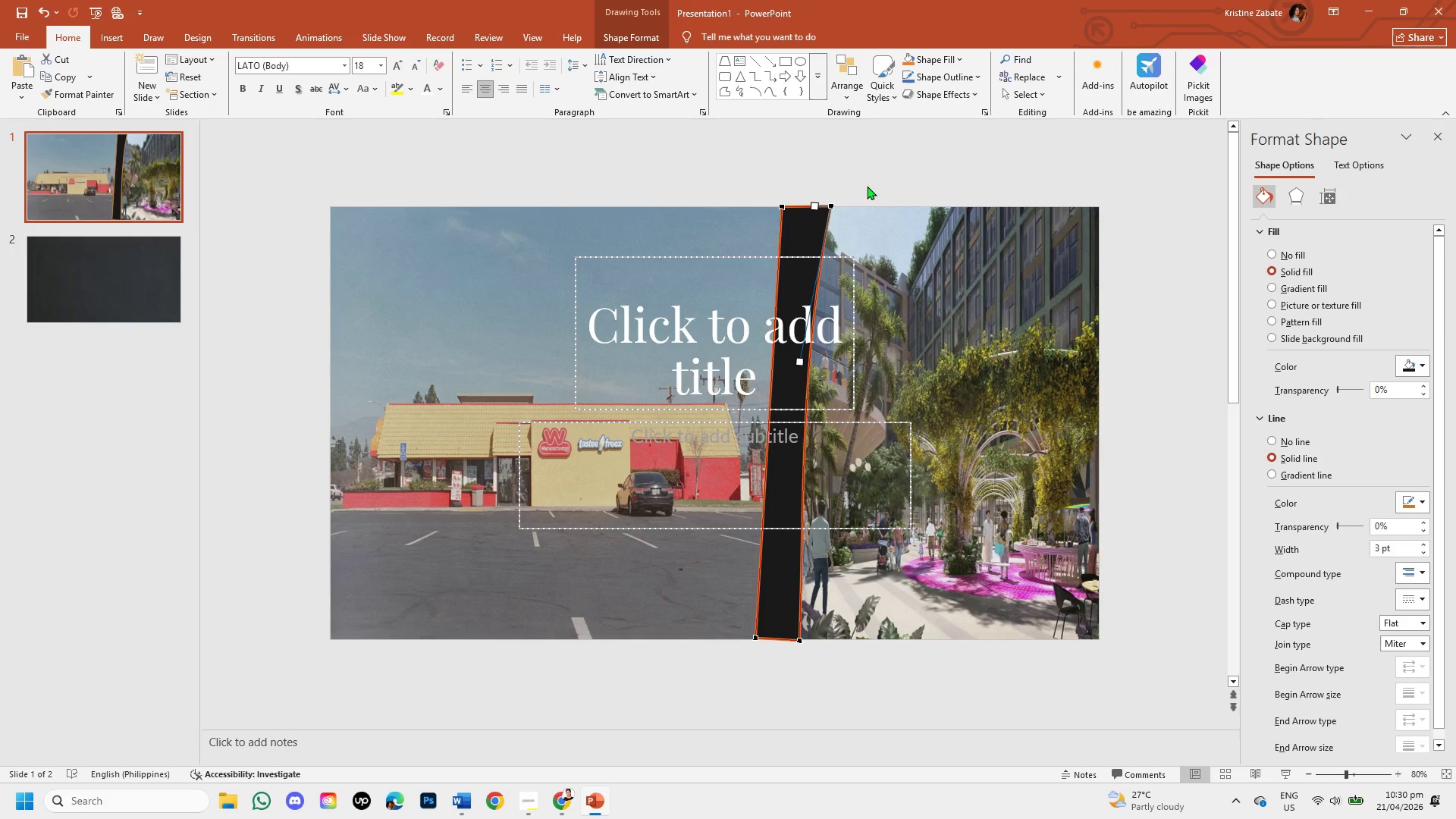 
left_click([868, 184])
 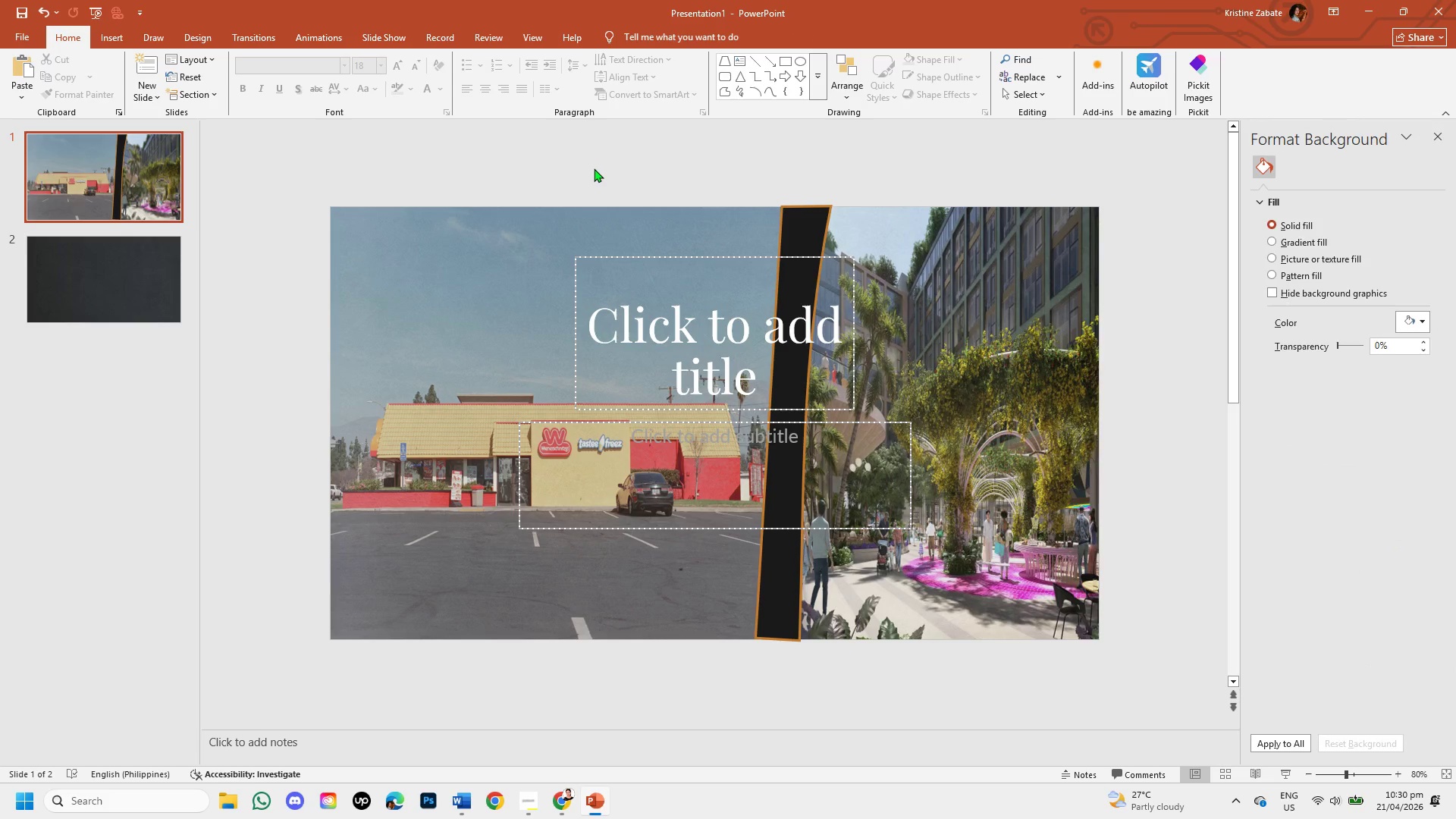 
left_click([688, 145])
 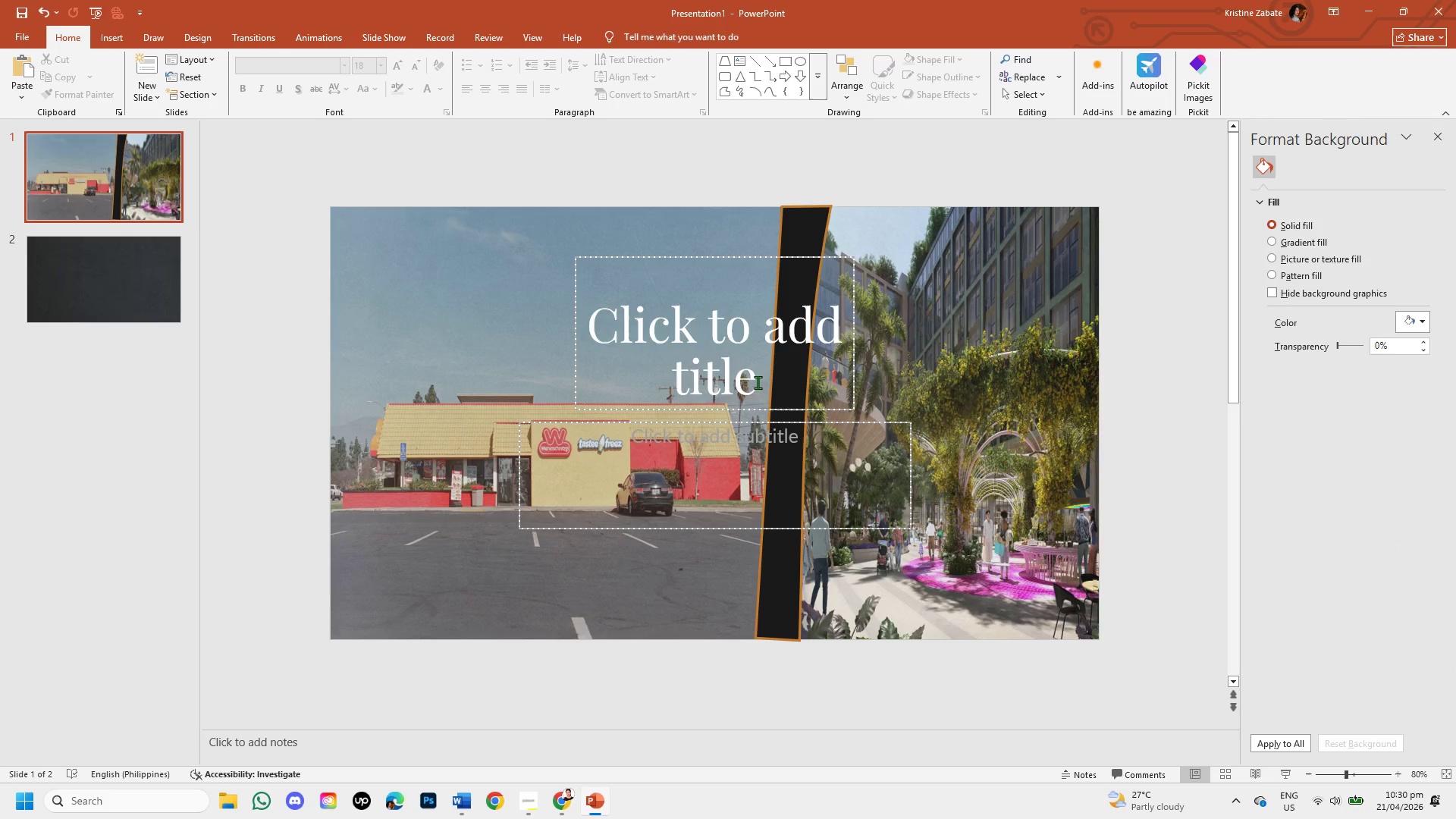 
left_click([766, 372])
 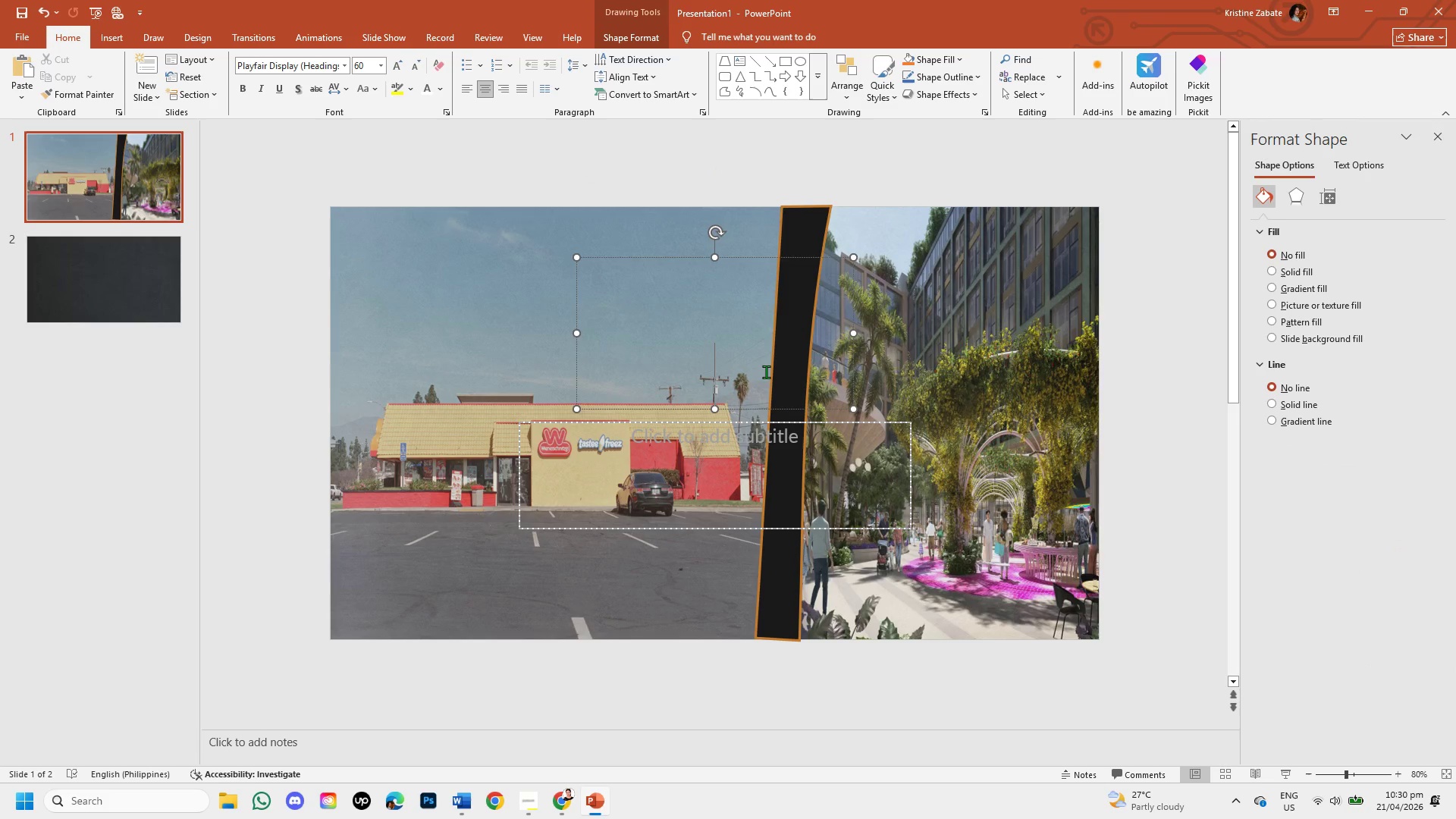 
type(h)
key(Backspace)
type(HIGH )
 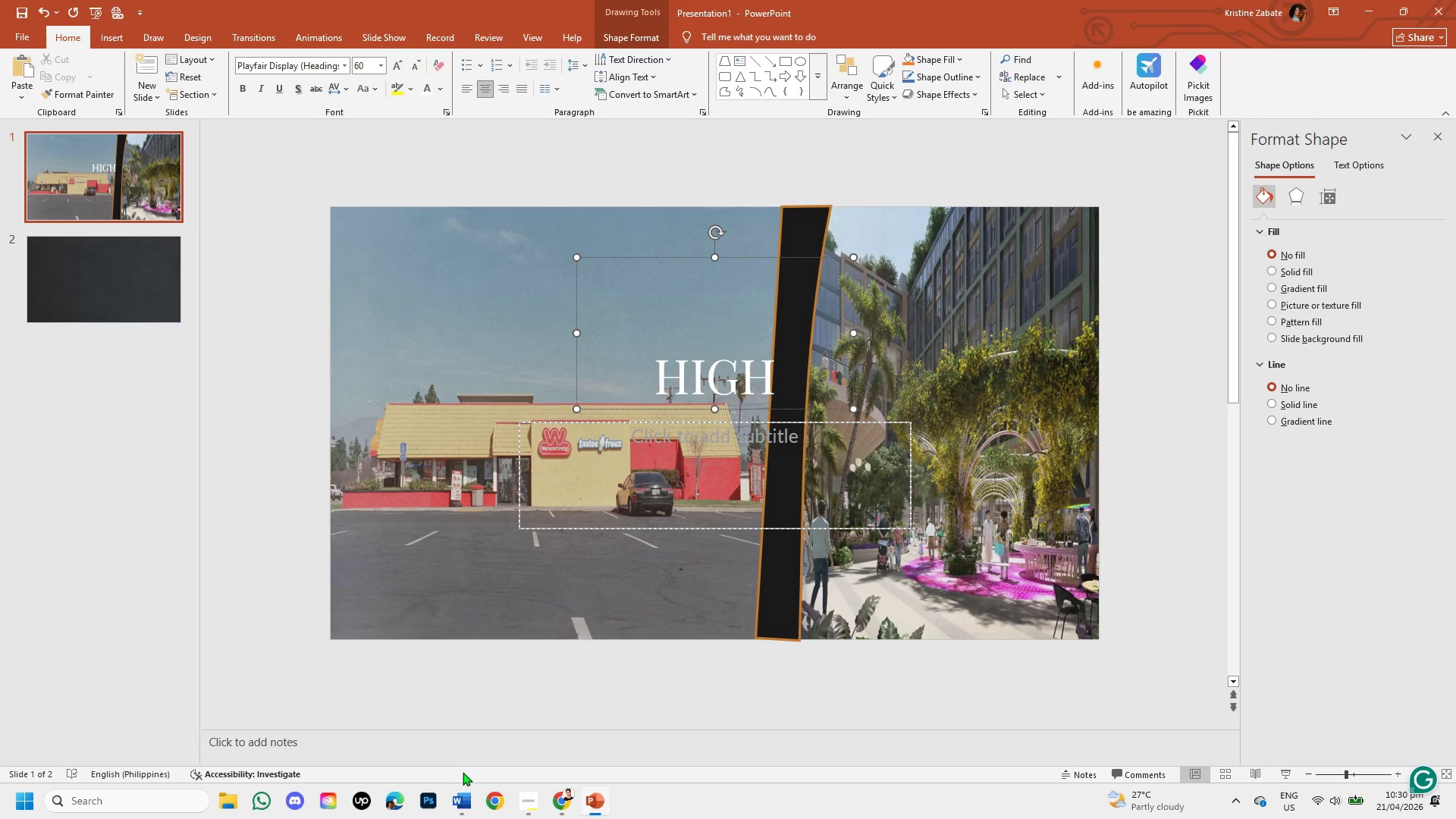 
left_click([529, 808])